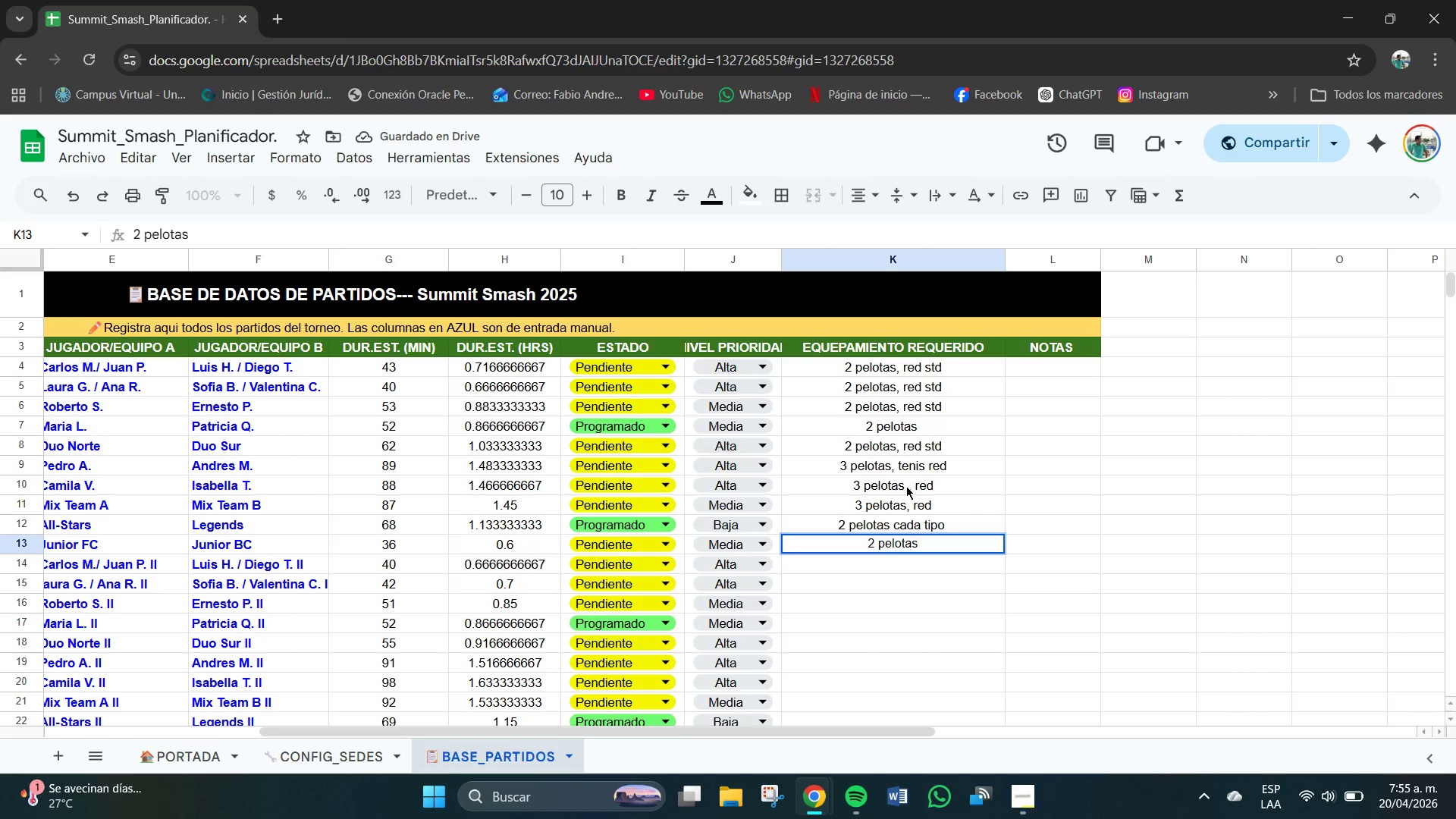 
key(Enter)
 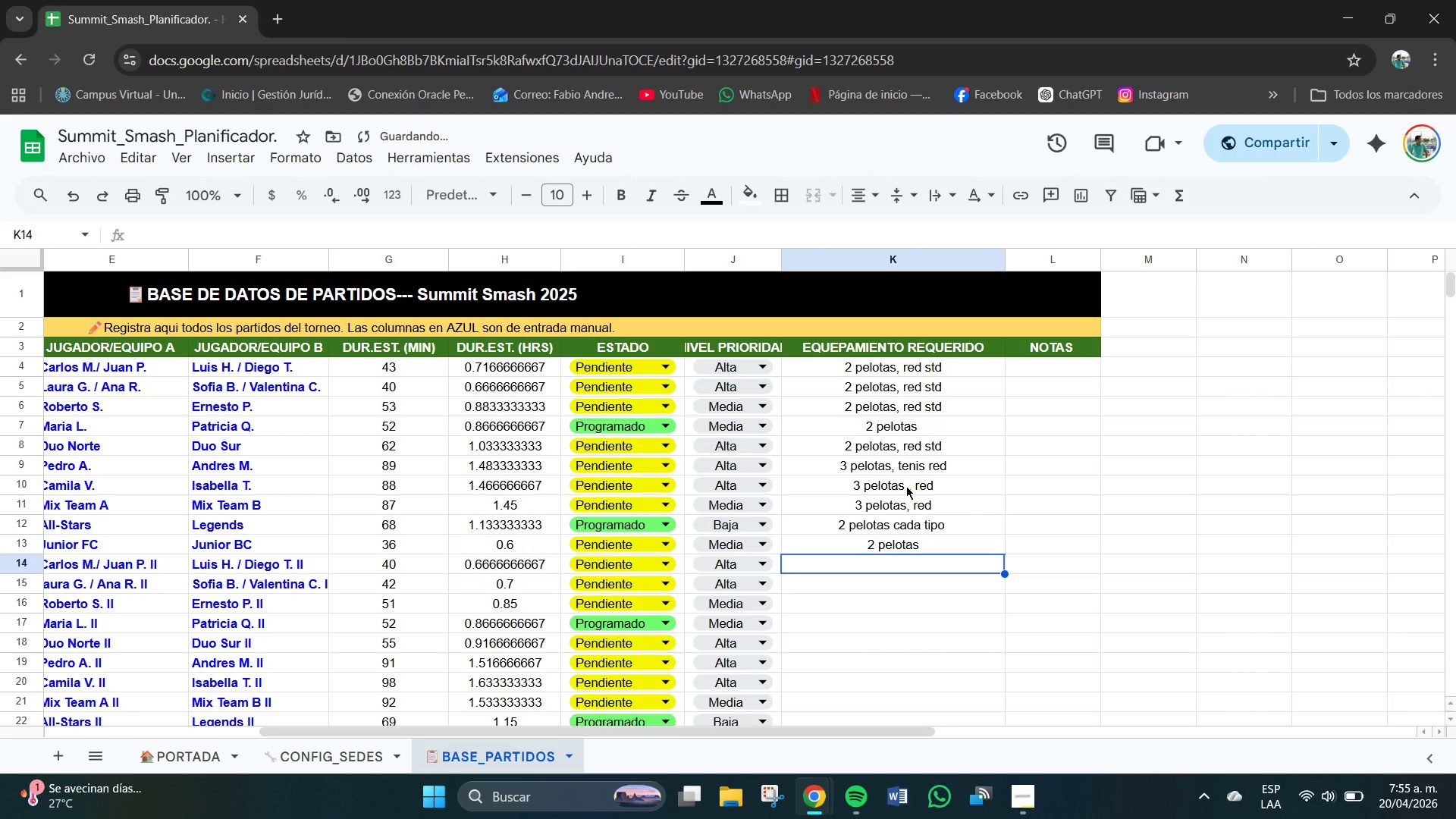 
type(2 pelotas, red std)
 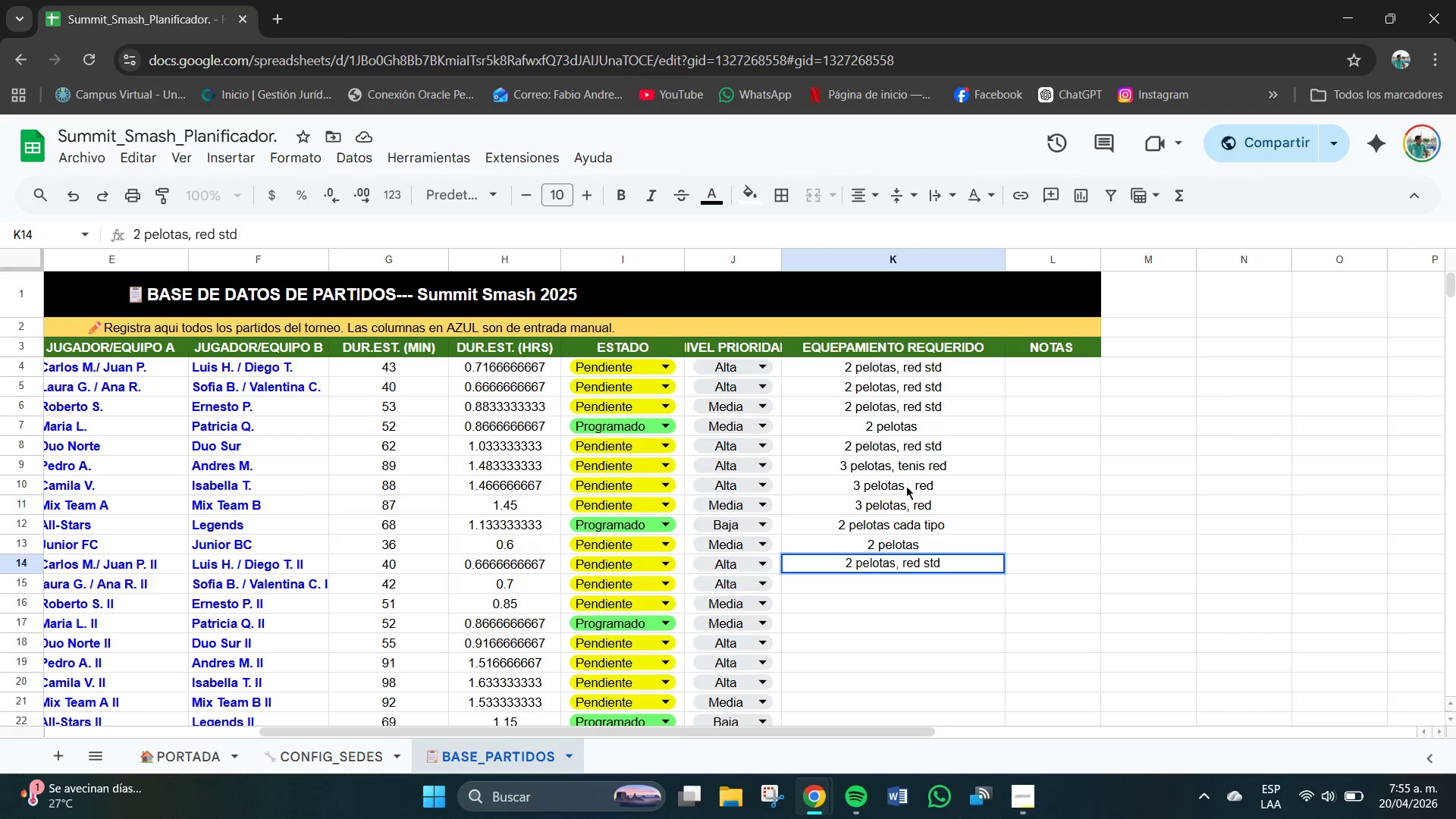 
key(Enter)
 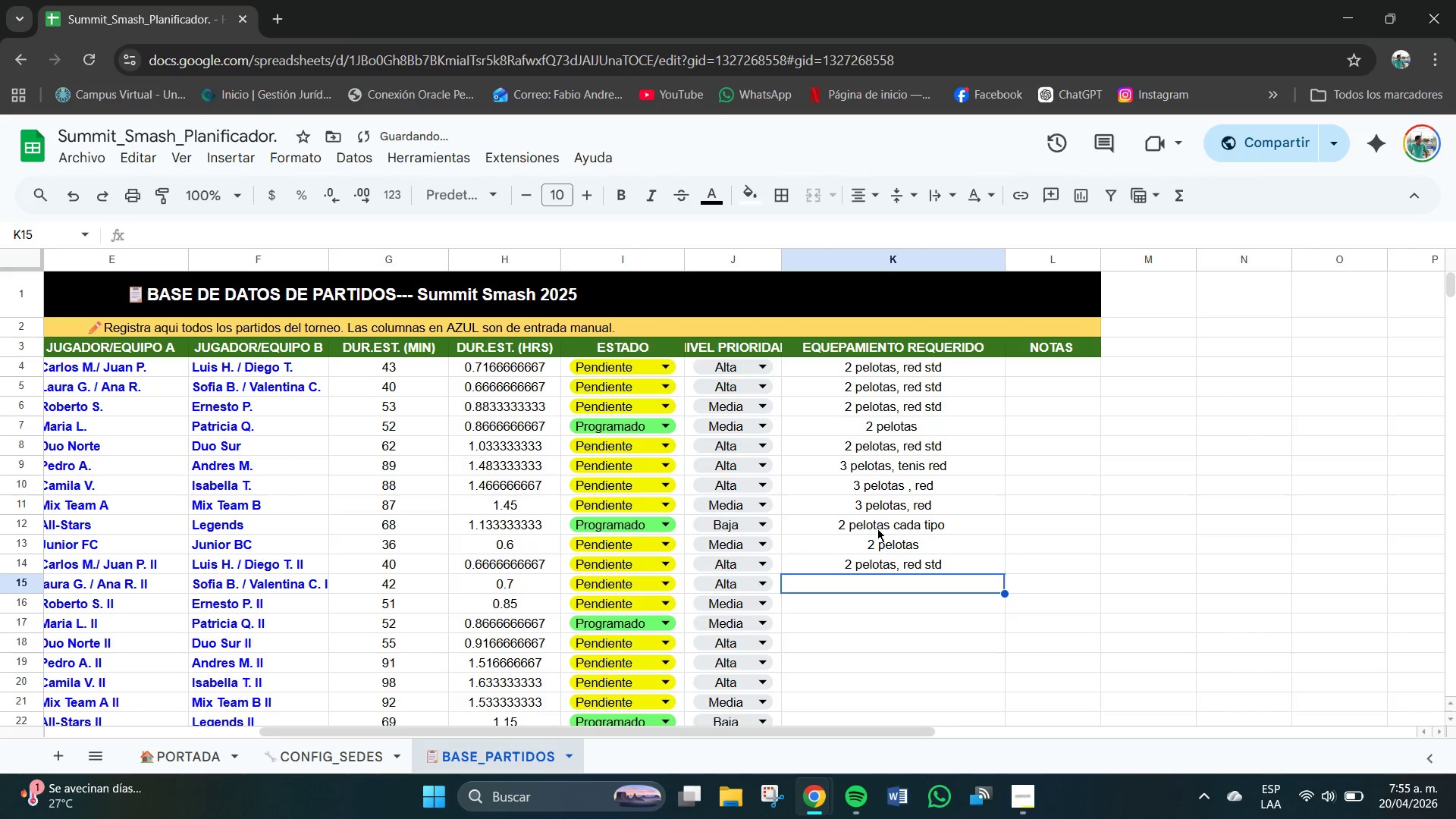 
left_click([934, 574])
 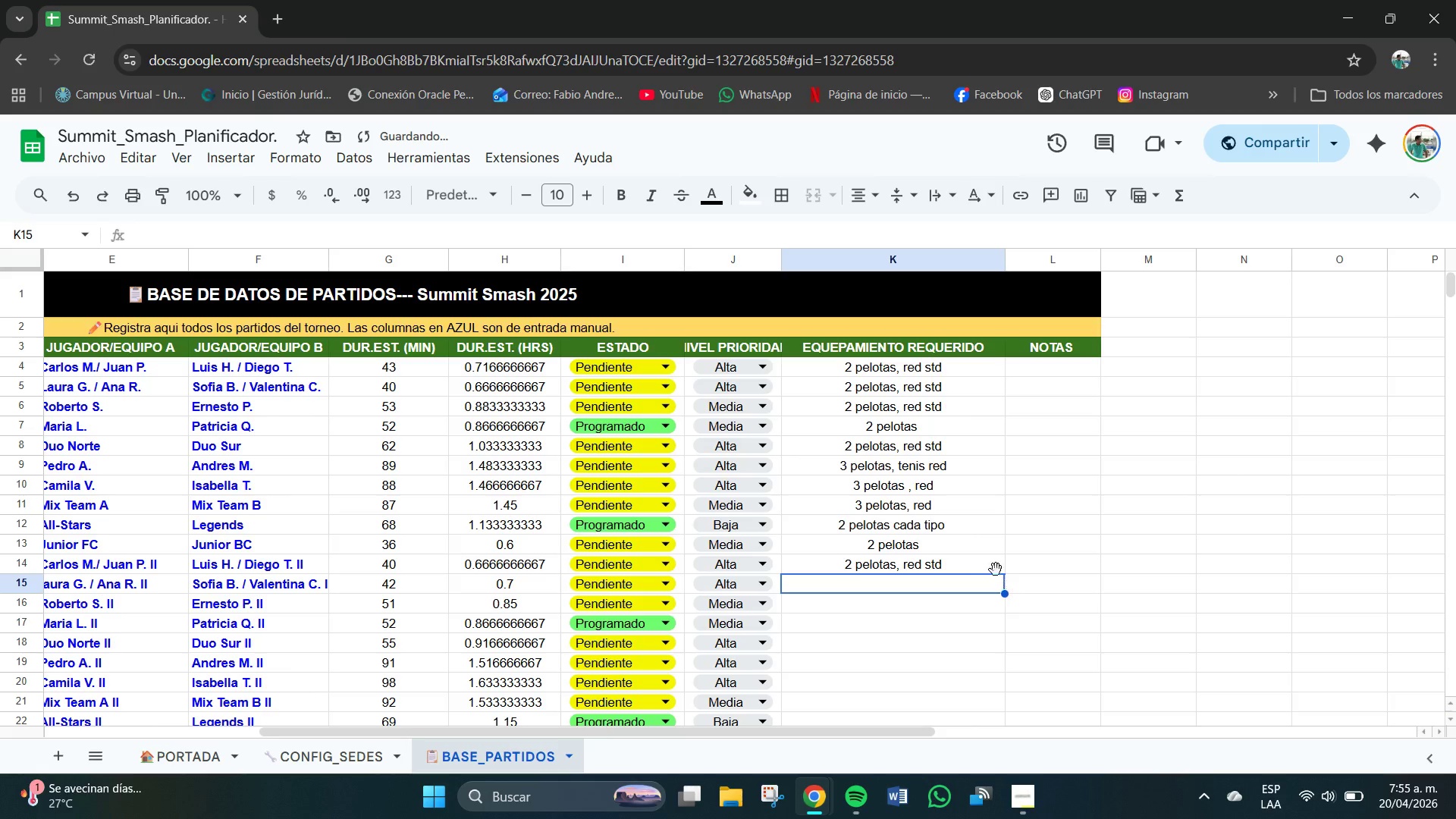 
left_click([972, 562])
 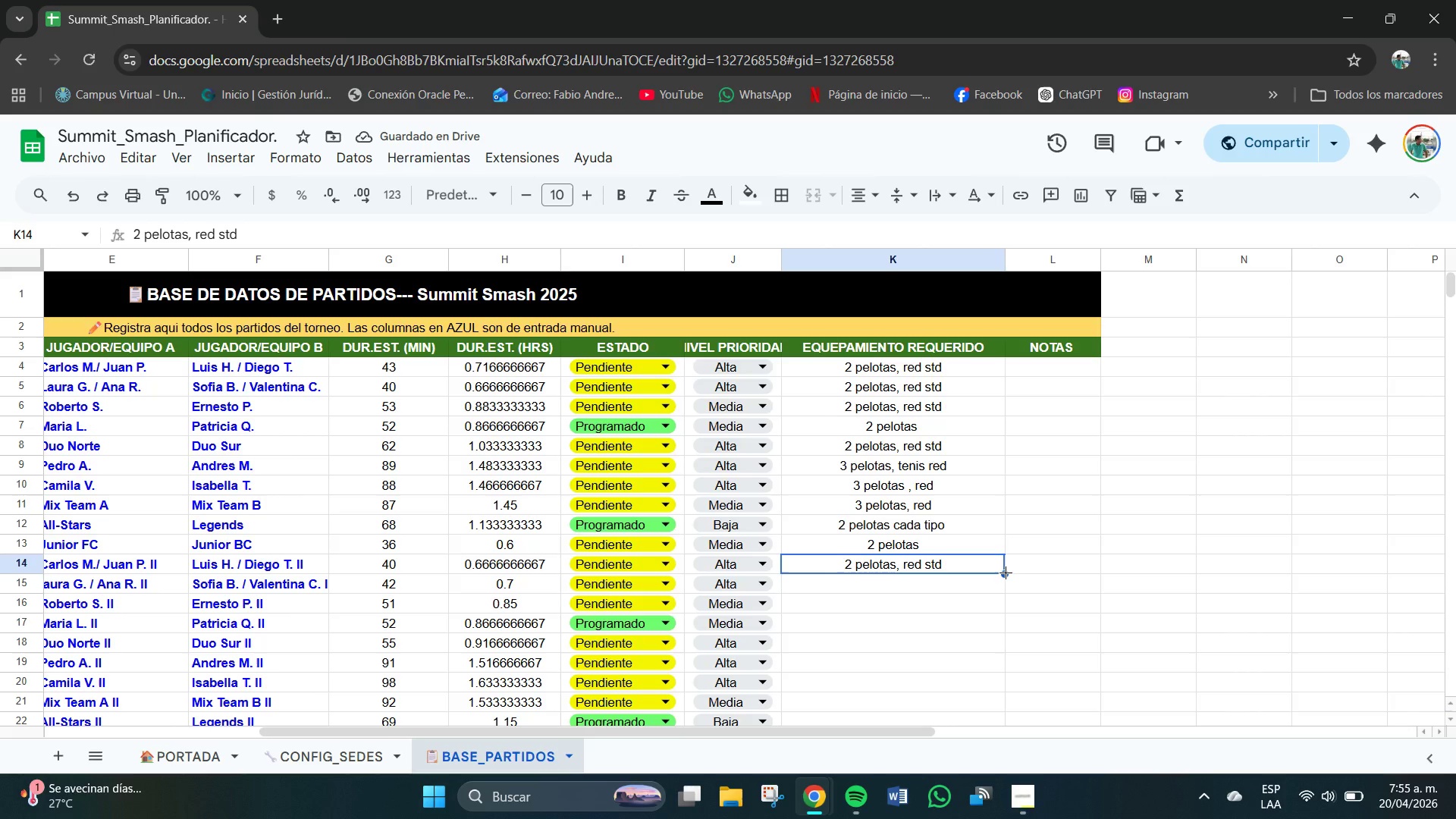 
left_click_drag(start_coordinate=[1006, 573], to_coordinate=[1007, 587])
 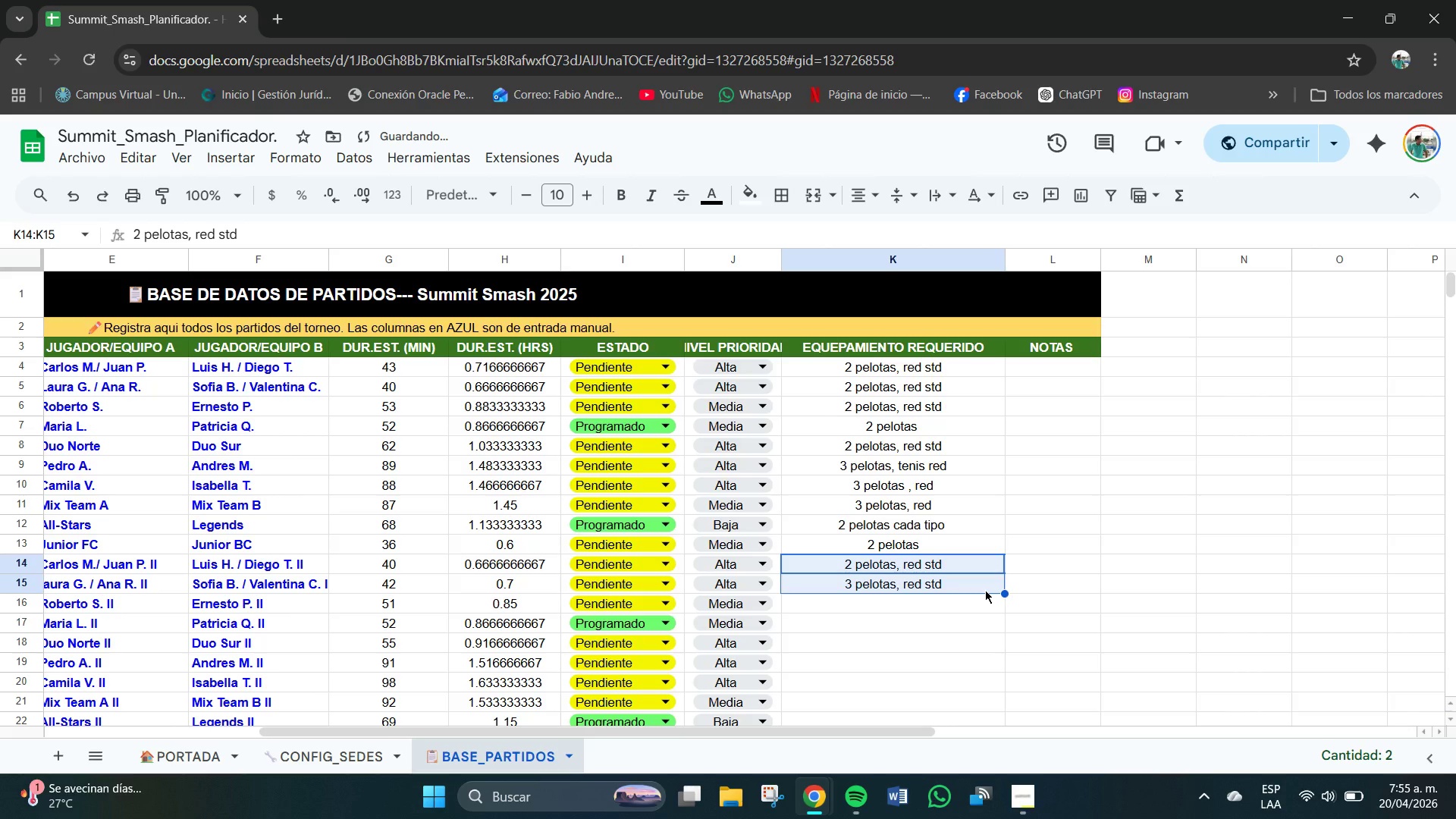 
key(Control+Z)
 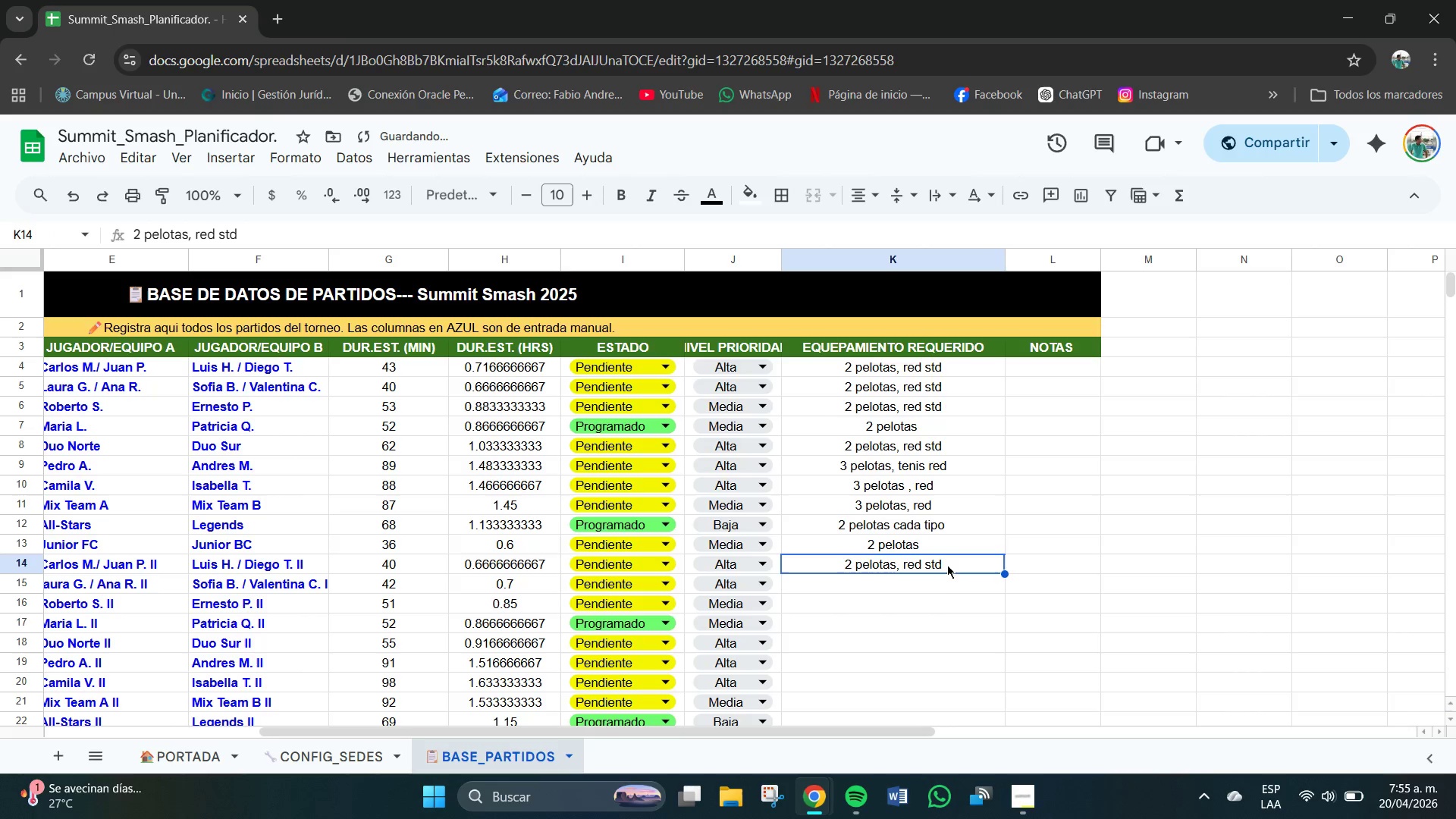 
left_click([946, 562])
 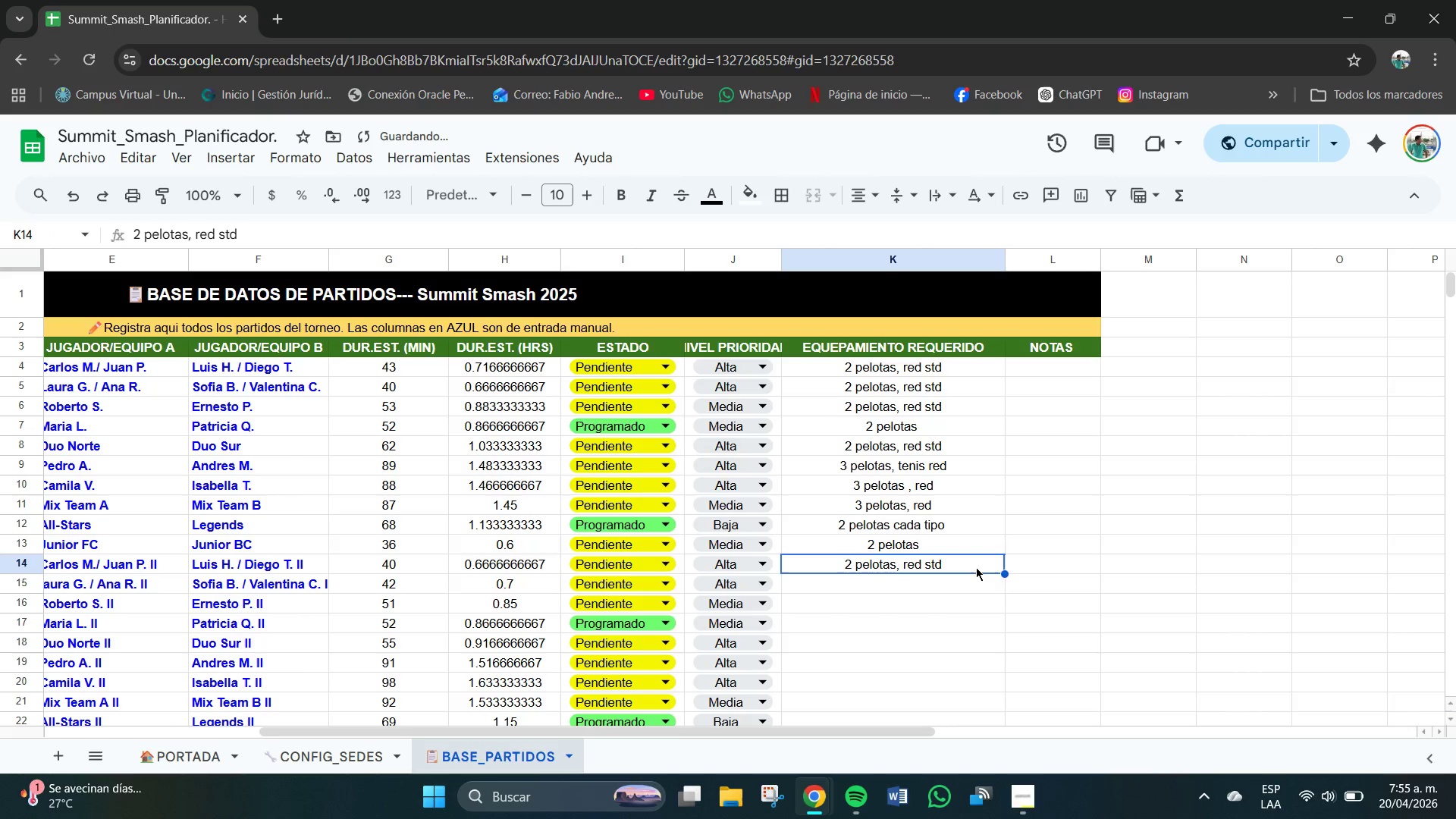 
hold_key(key=ControlLeft, duration=1.8)
left_click_drag(start_coordinate=[1004, 575], to_coordinate=[1009, 607])
 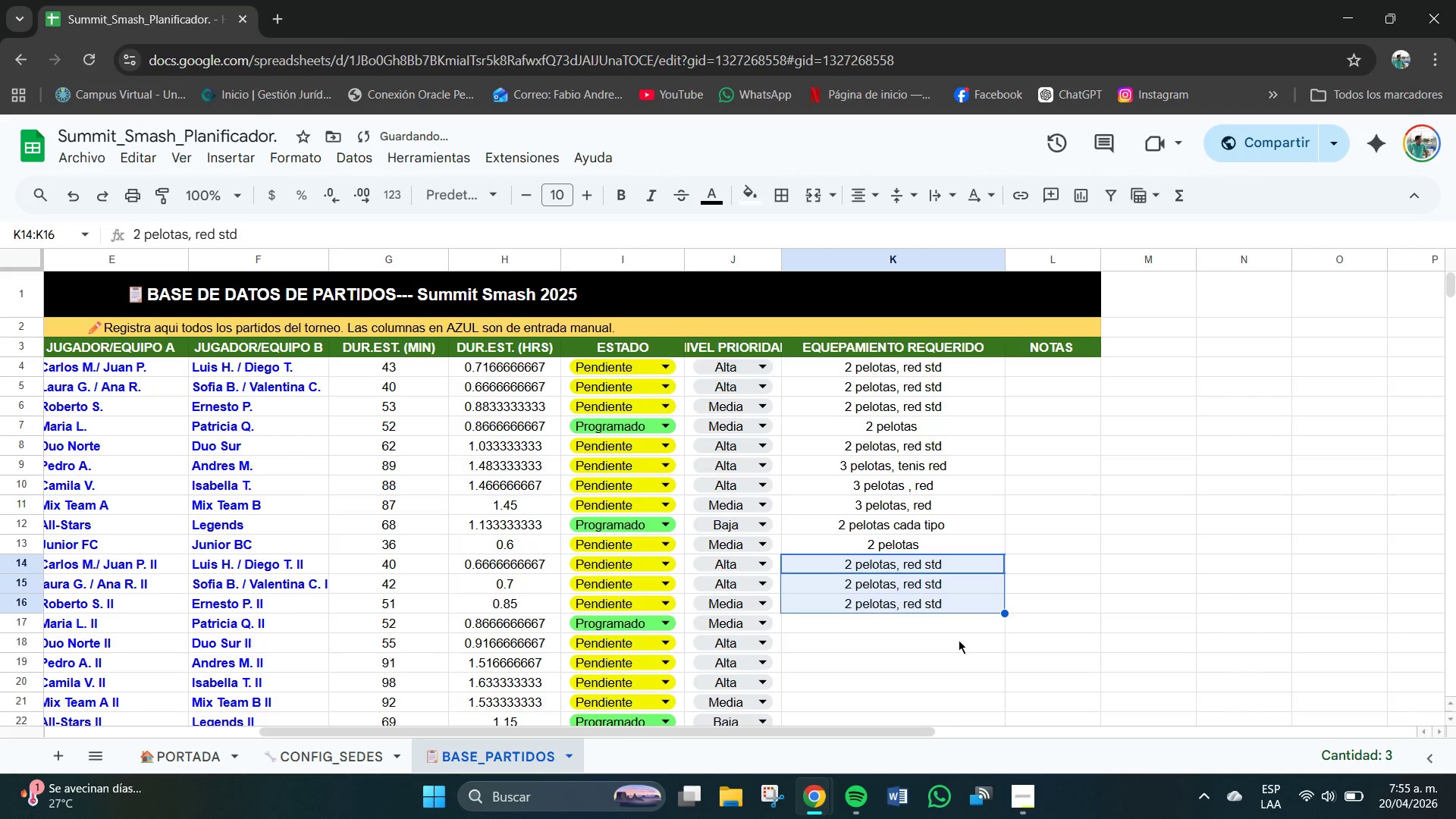 
left_click([959, 640])
 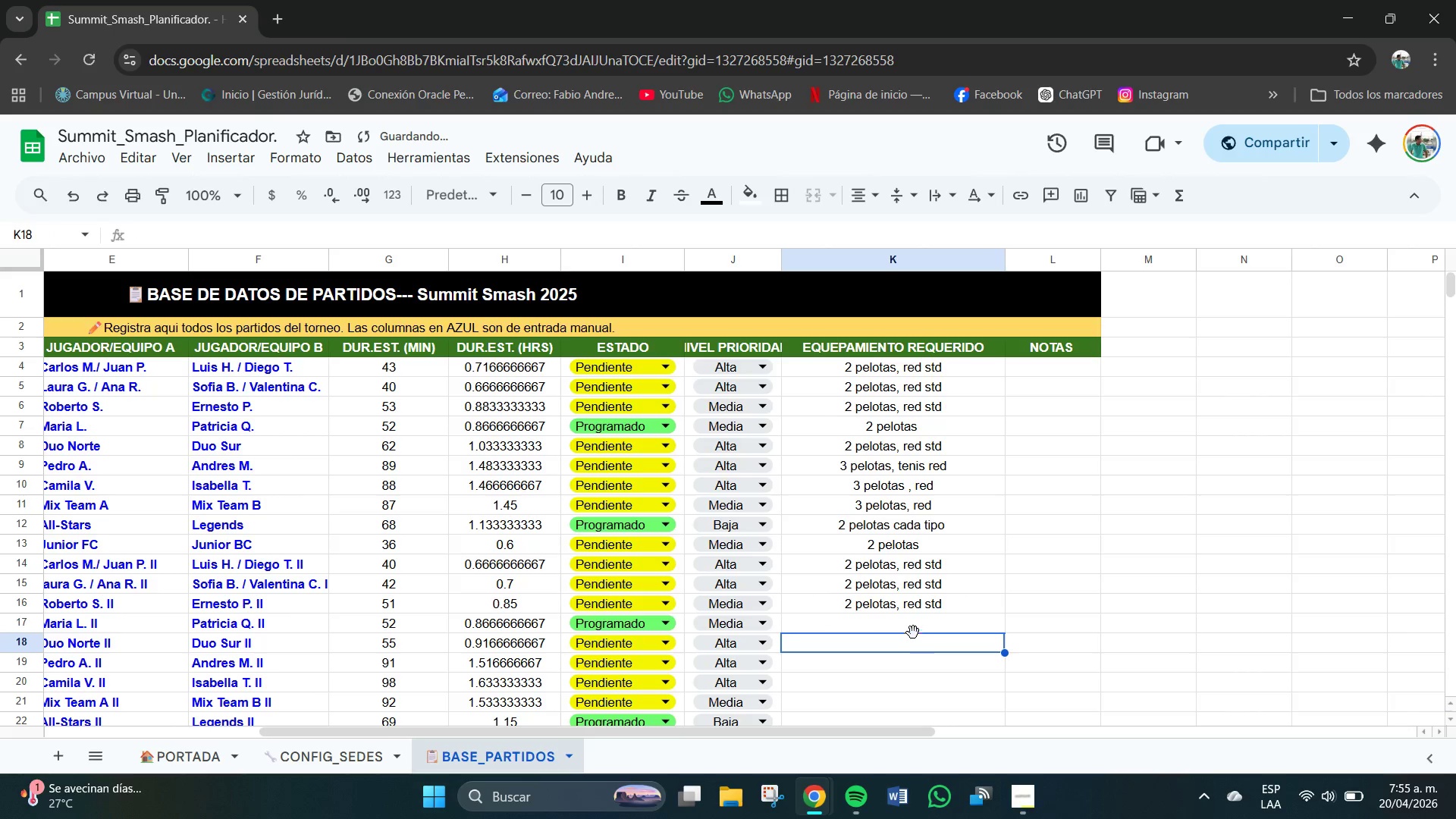 
left_click([902, 627])
 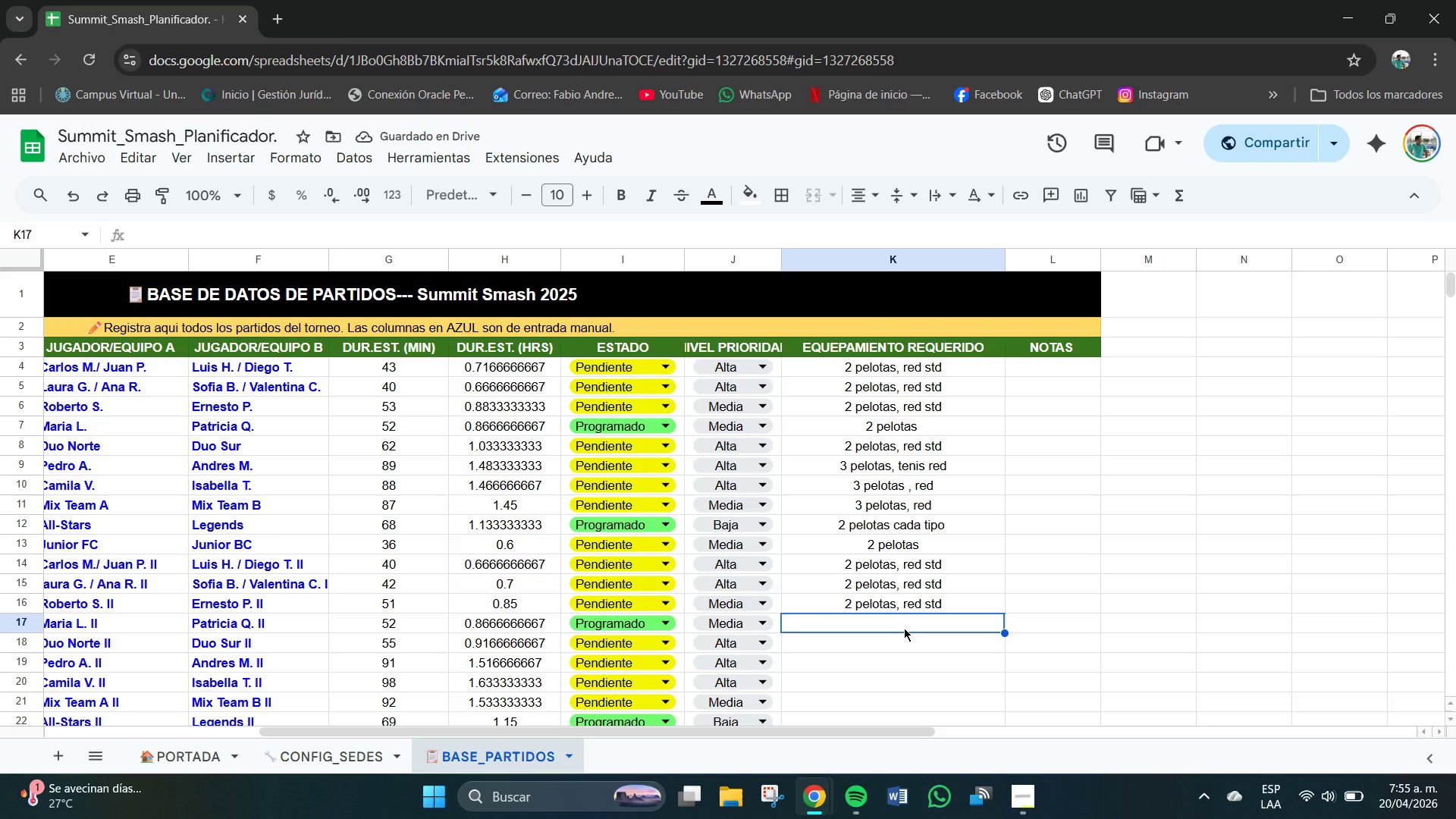 
type(2 pelotas )
 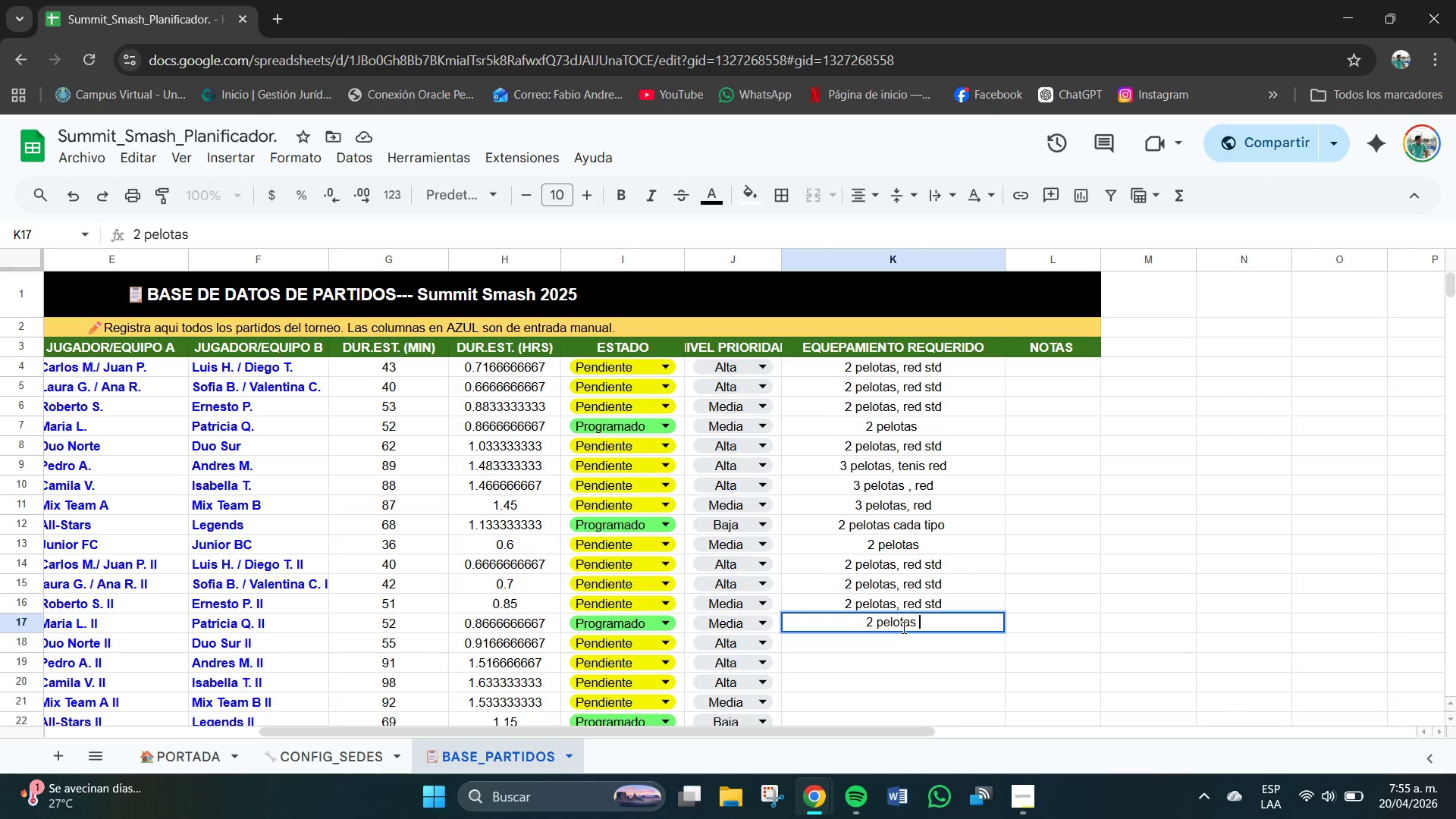 
key(Enter)
 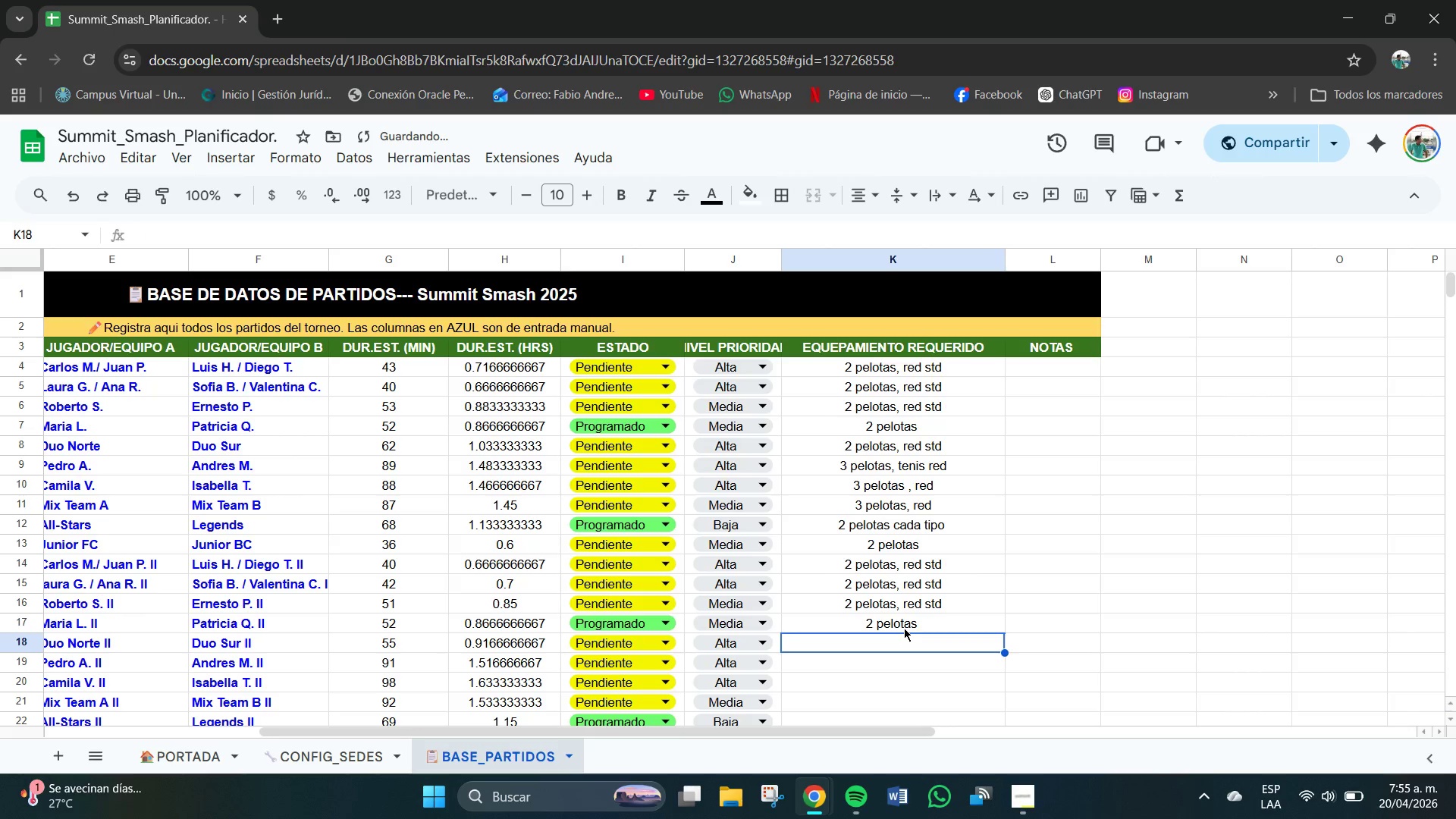 
type(2 pelotas ,)
key(Backspace)
key(Backspace)
type(, red std)
 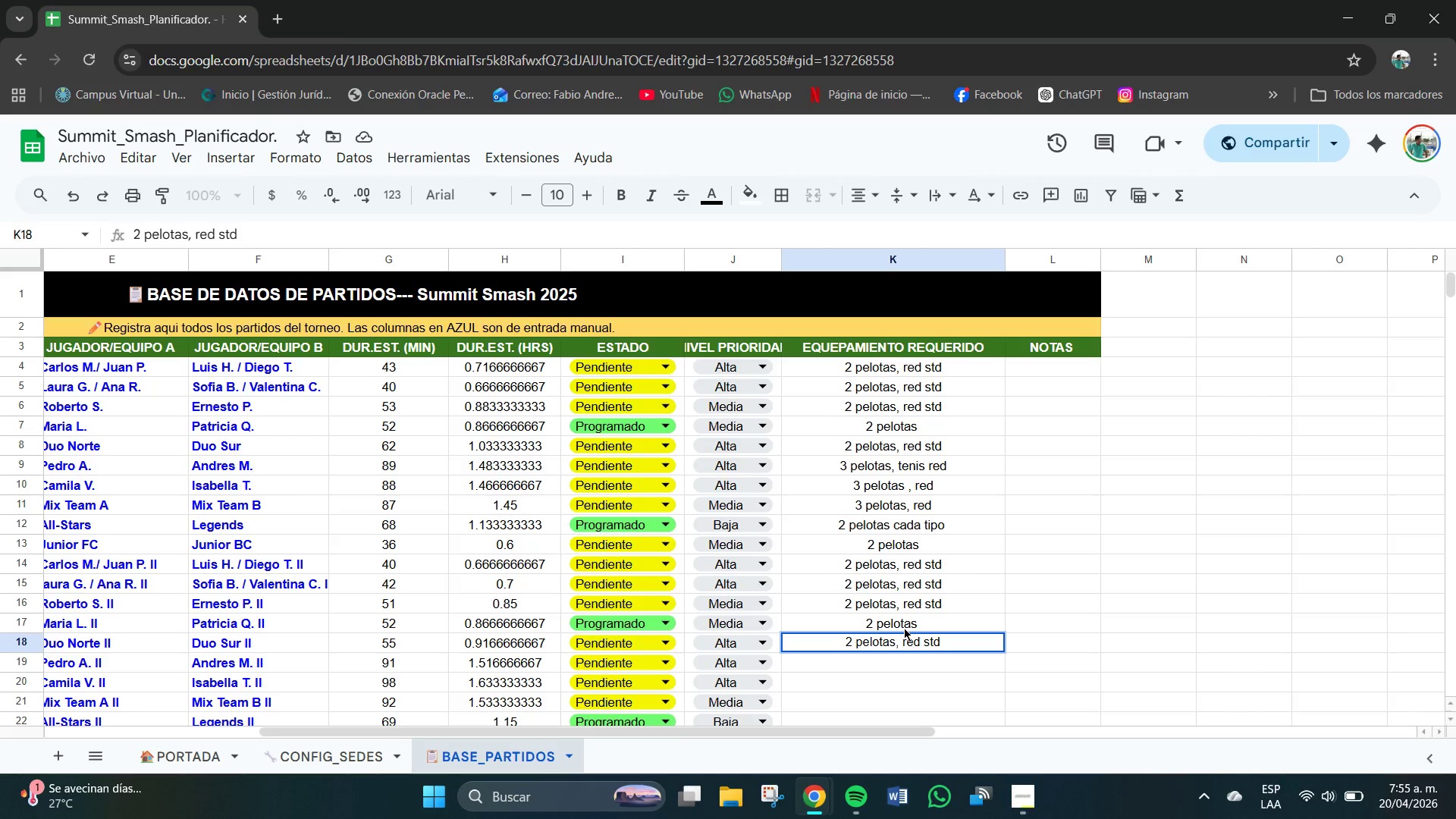 
key(Enter)
 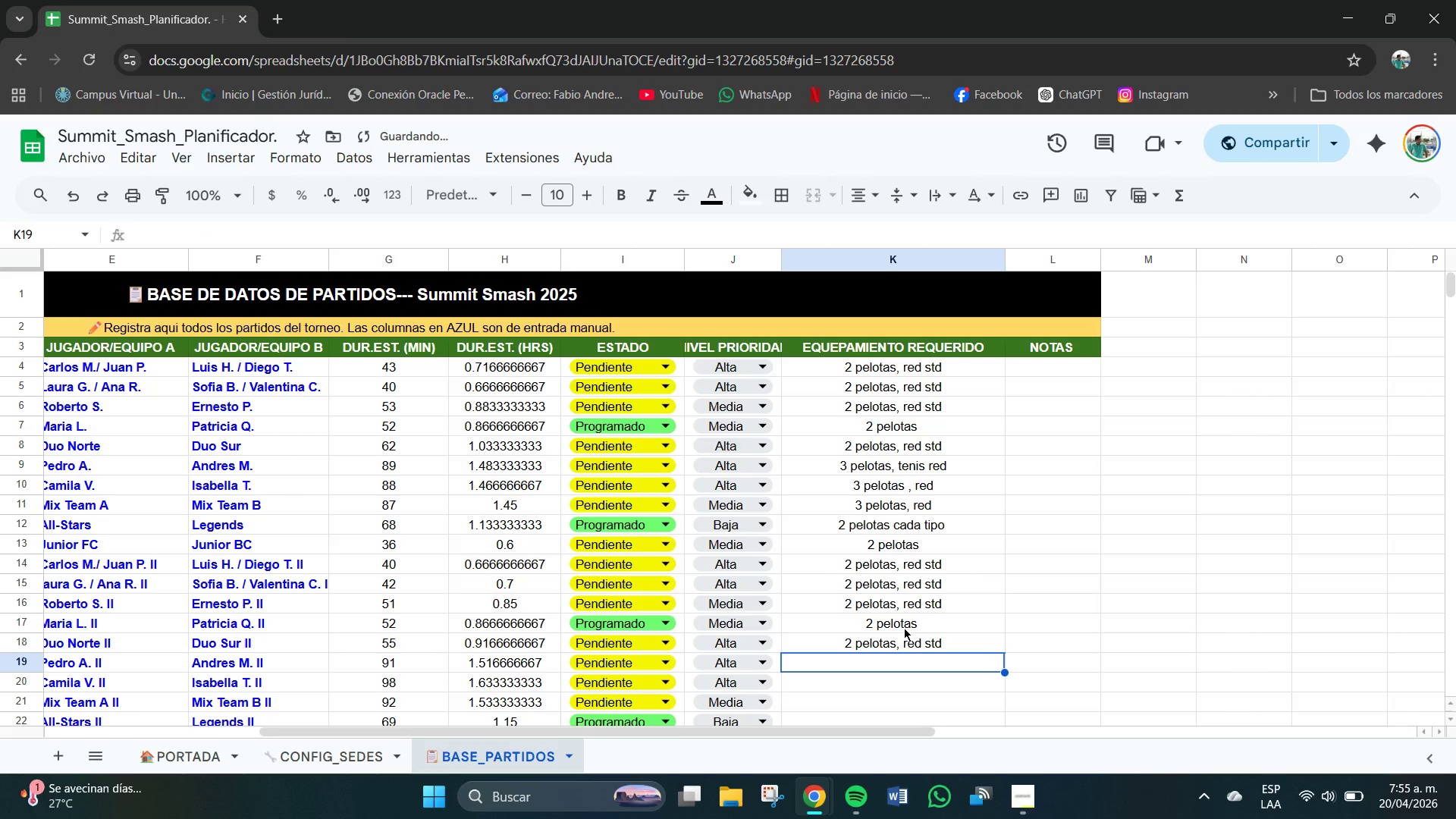 
type(3 pelotas)
 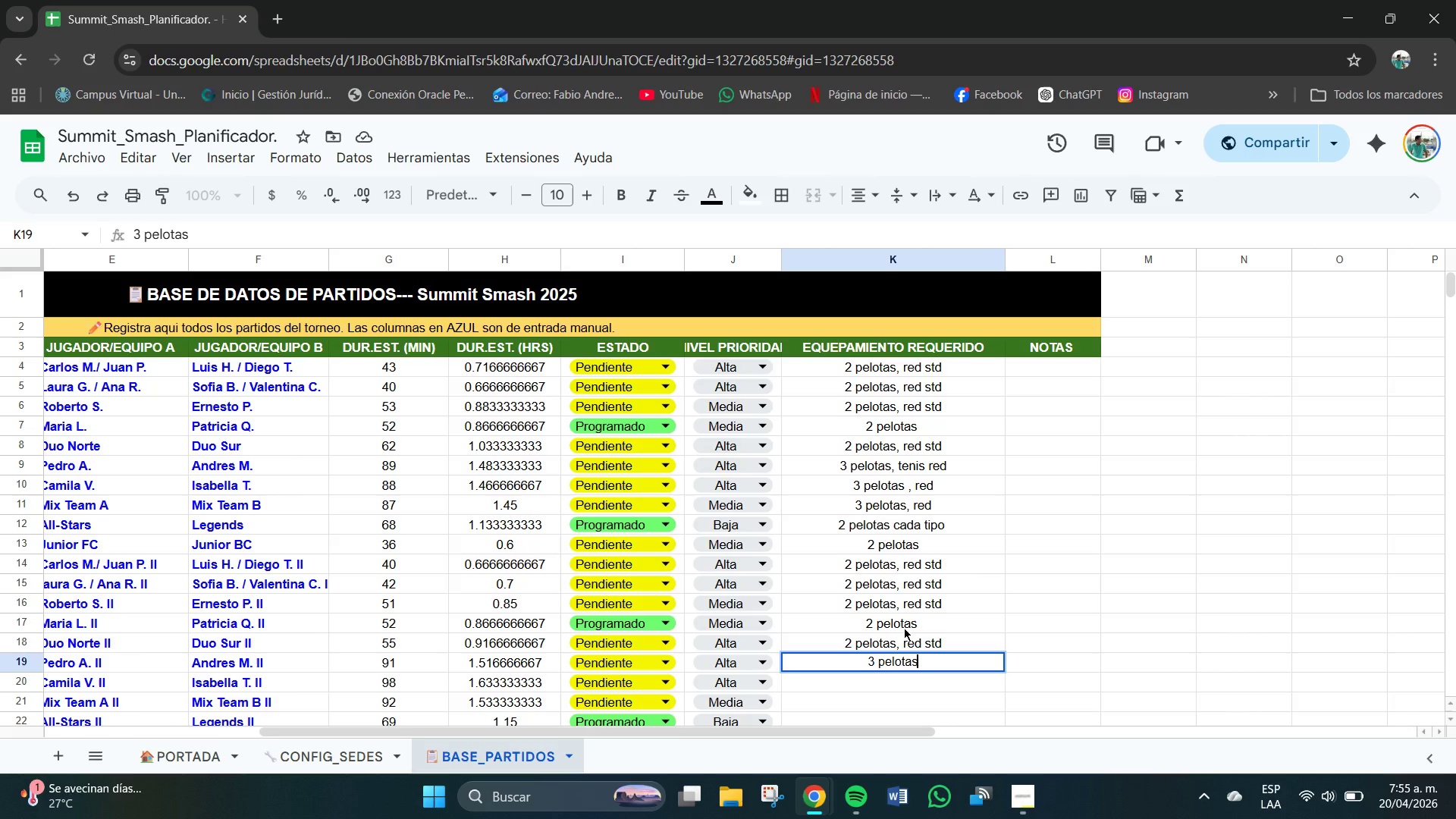 
wait(5.92)
 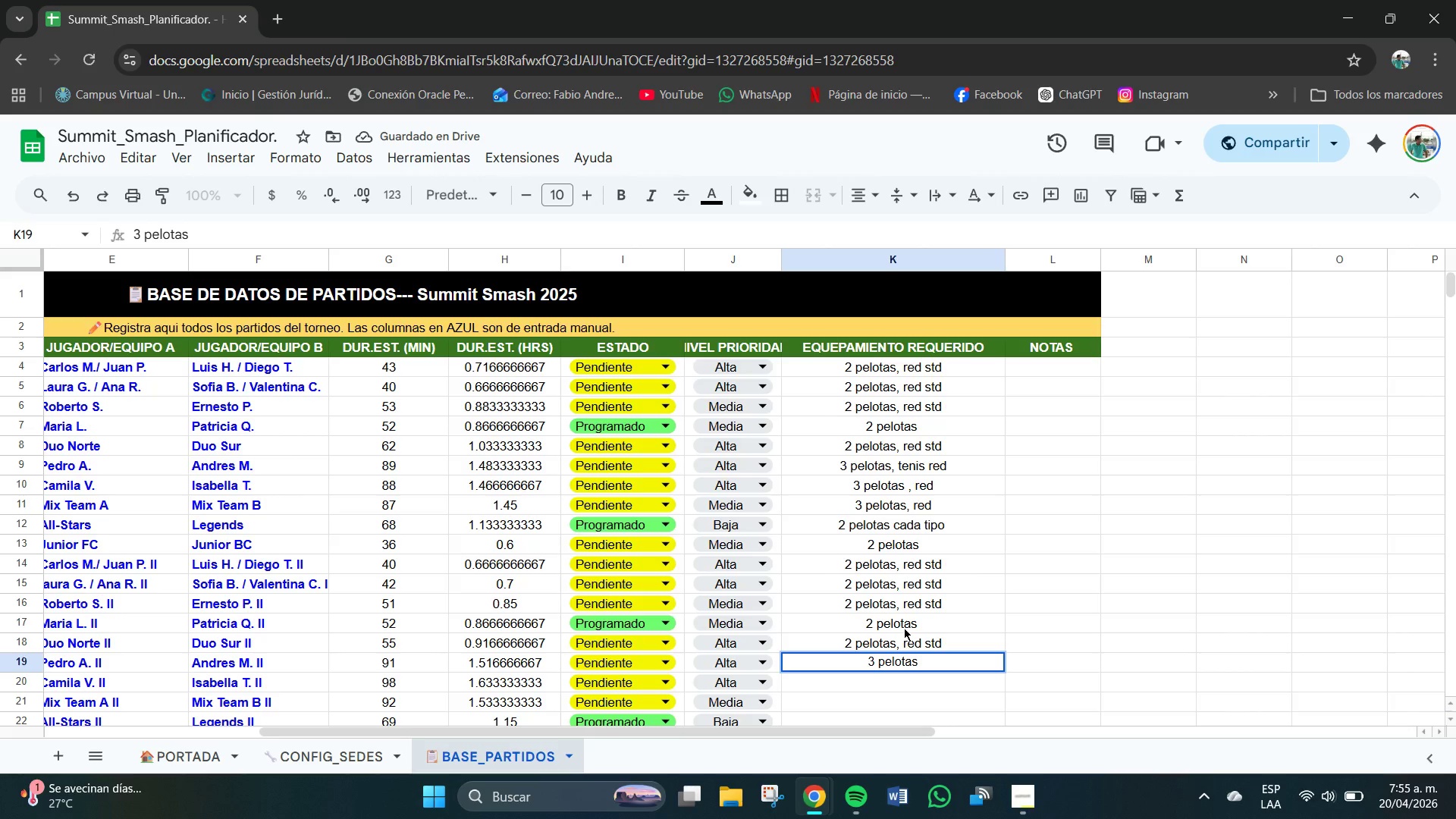 
type( tenis, red )
 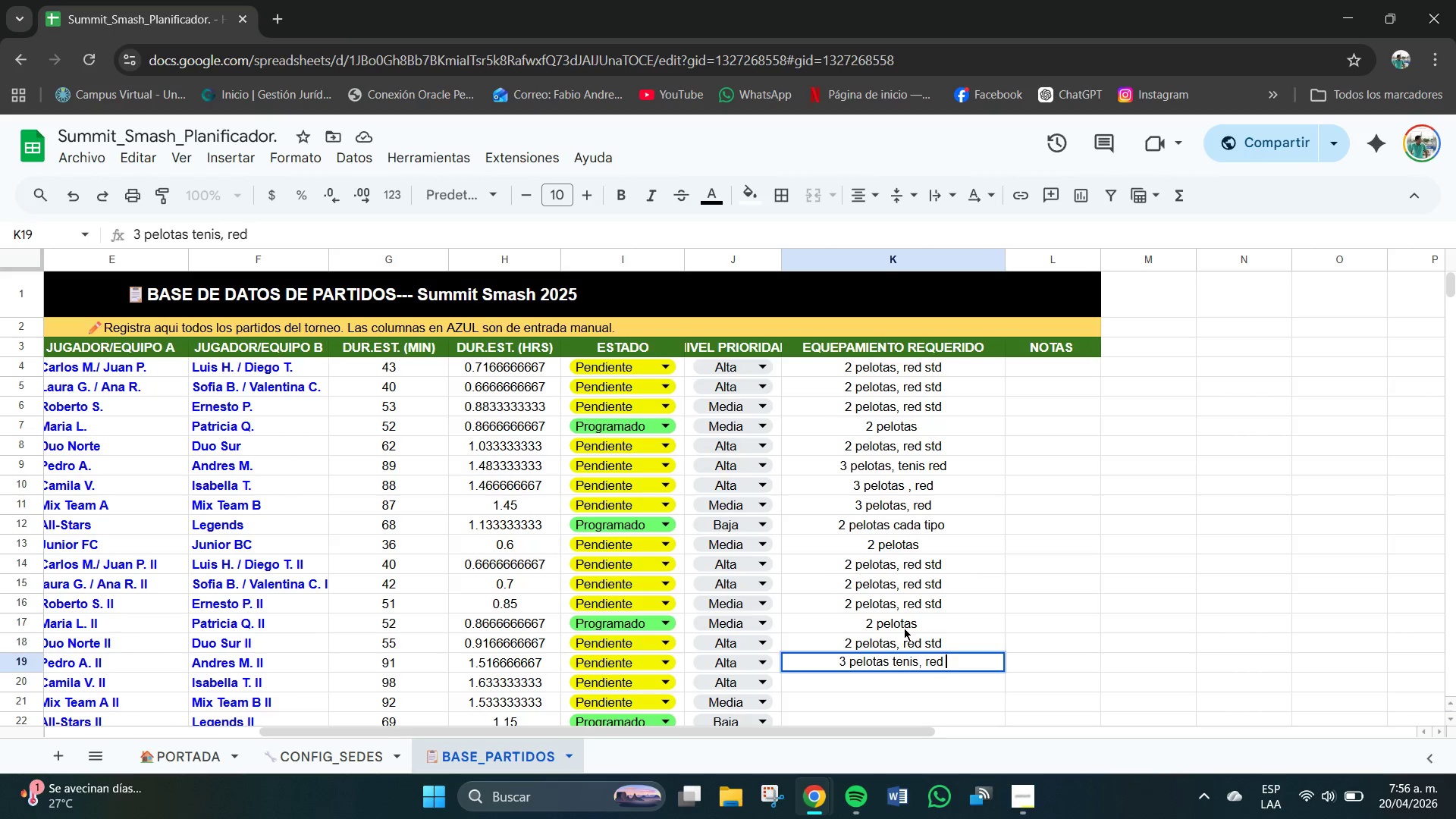 
key(Enter)
 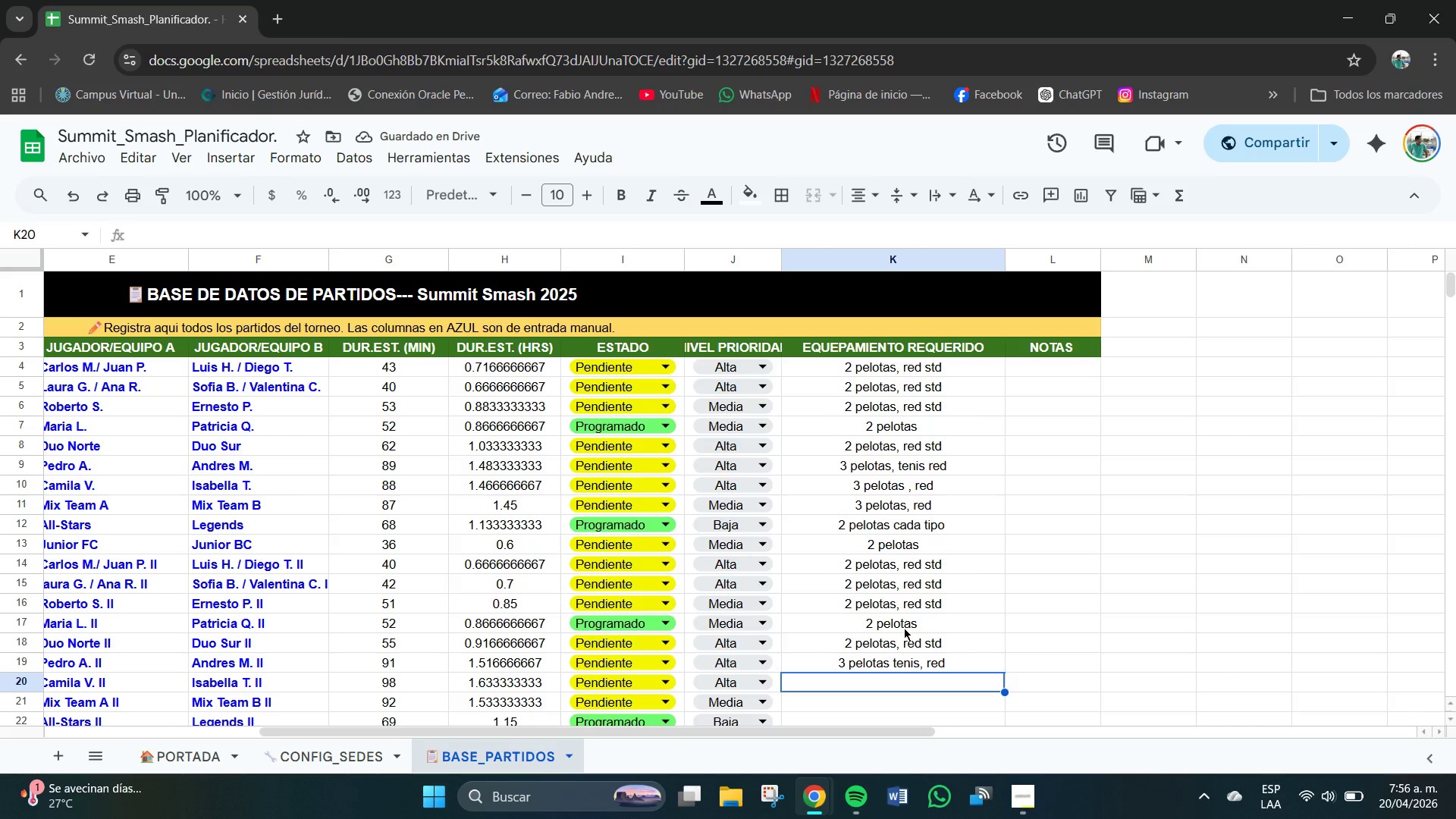 
type(3 pelotas, red )
 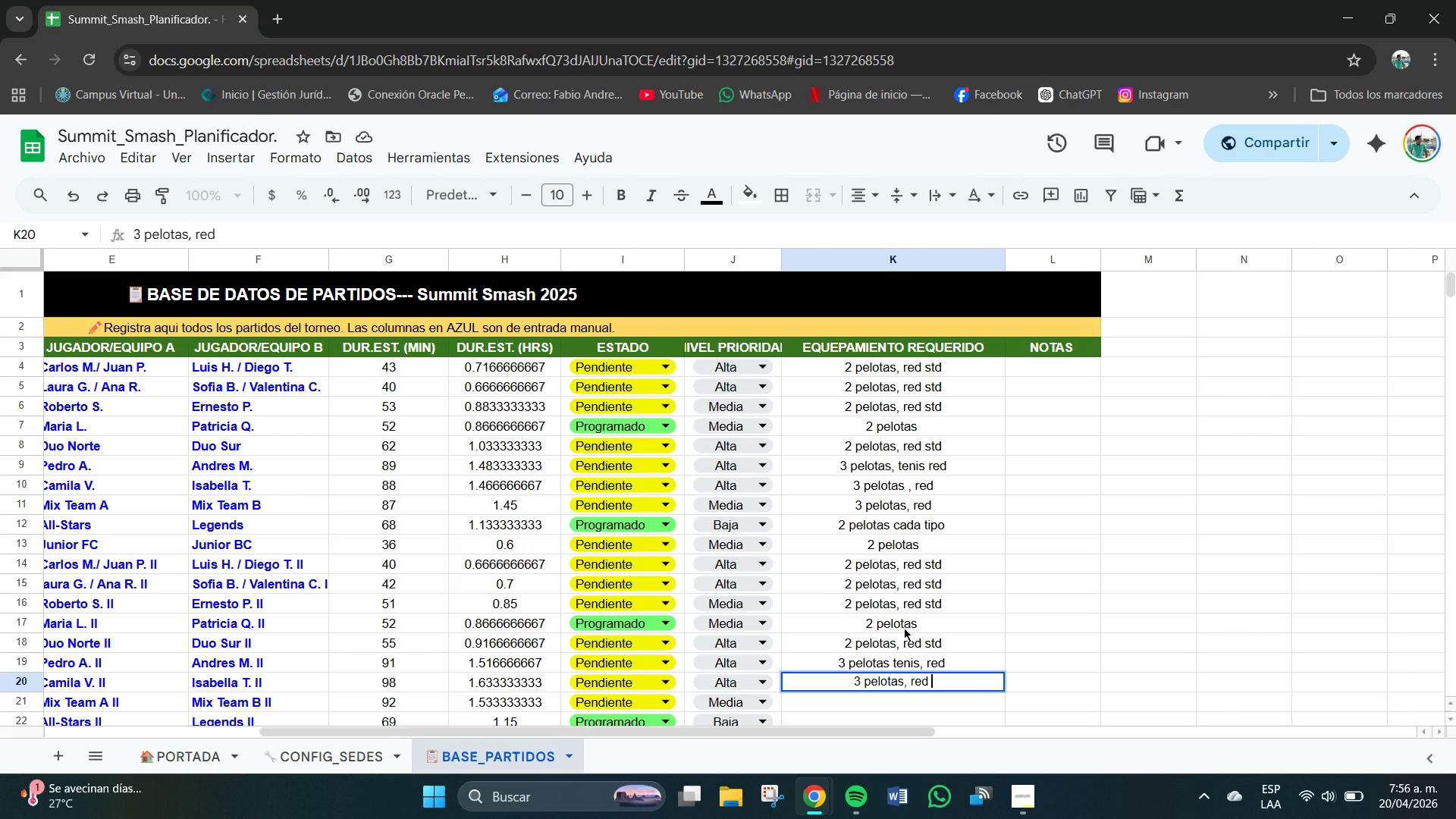 
key(Enter)
 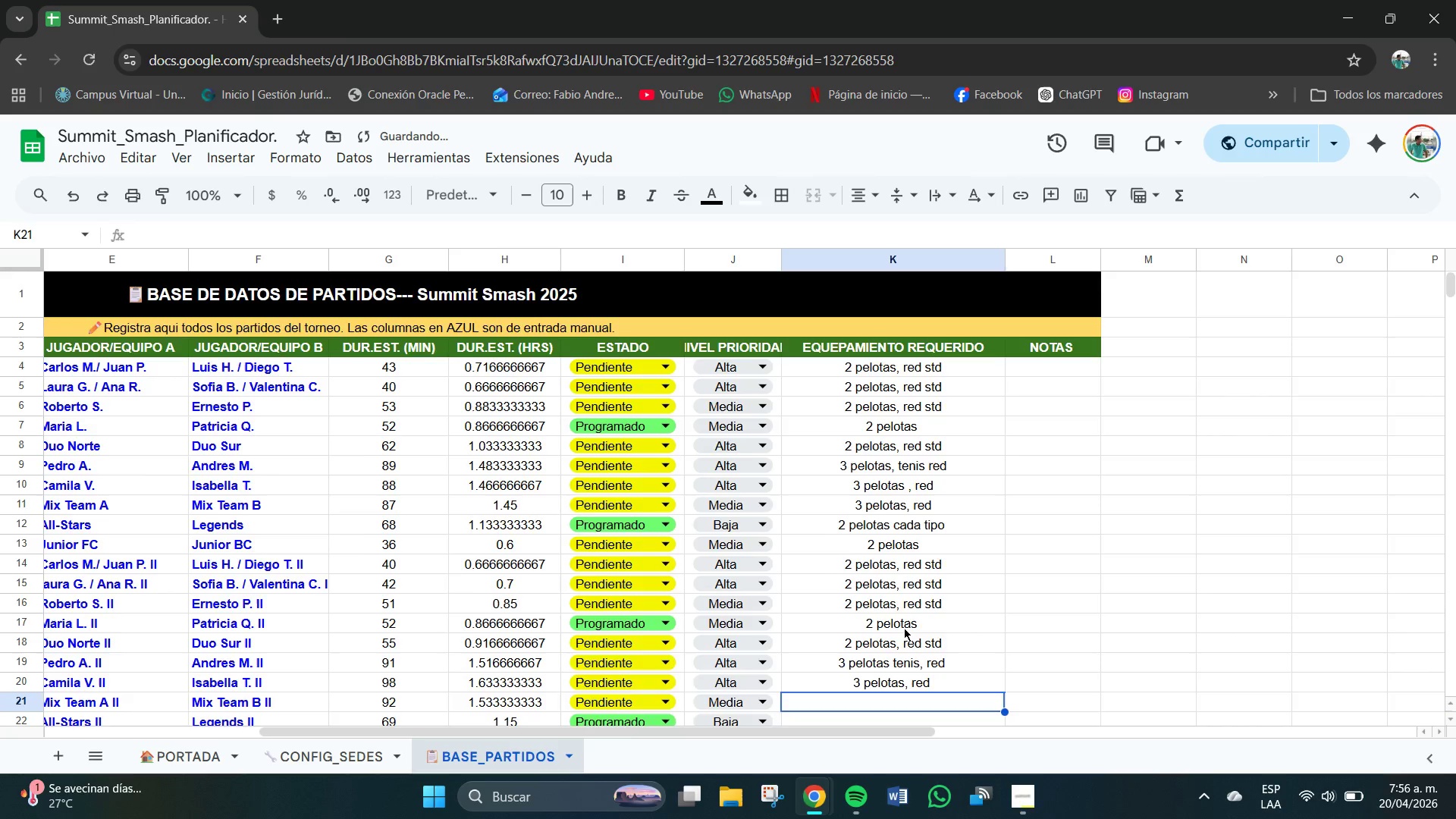 
scroll: coordinate [904, 628], scroll_direction: down, amount: 1.0
 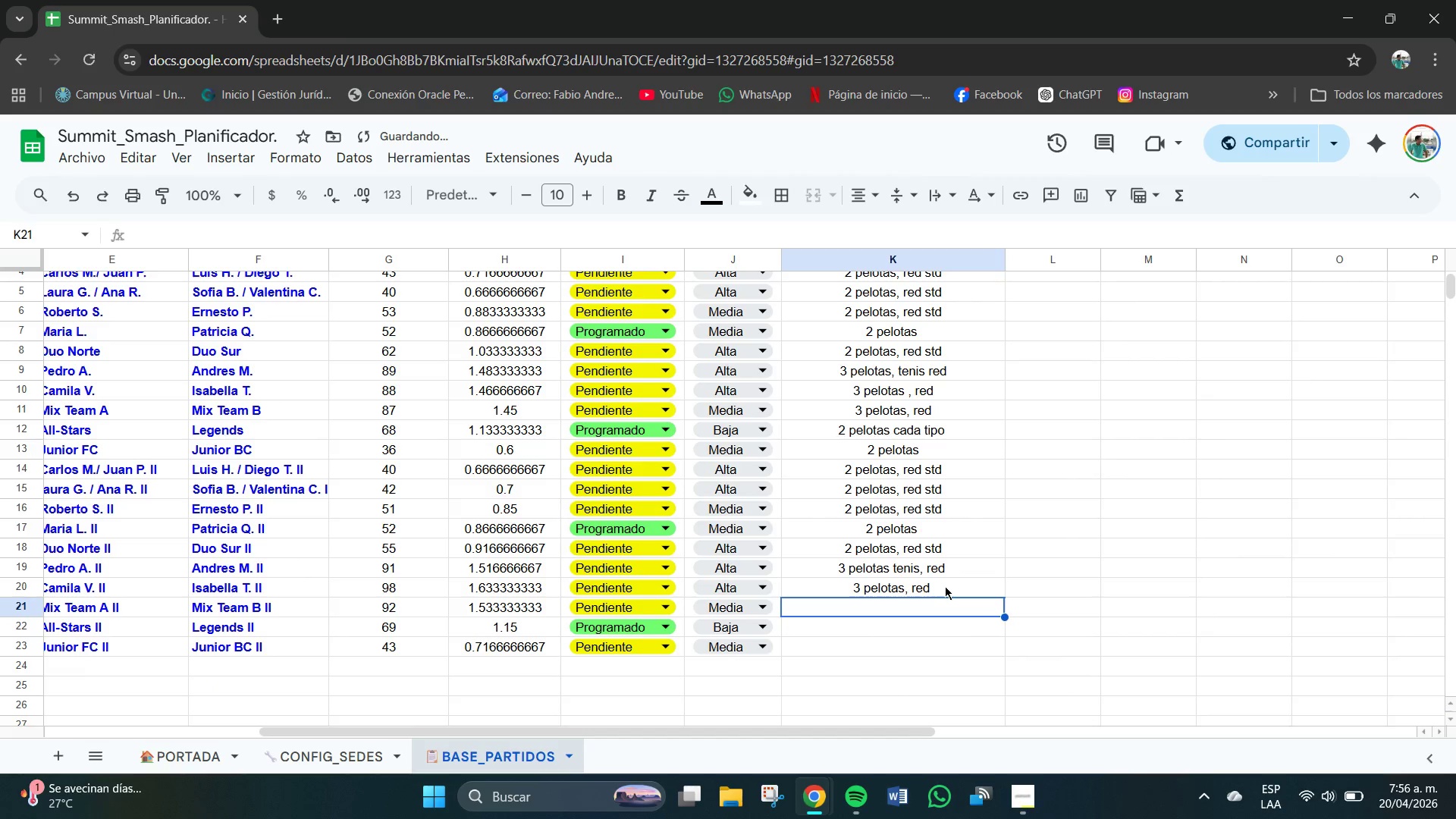 
left_click([952, 591])
 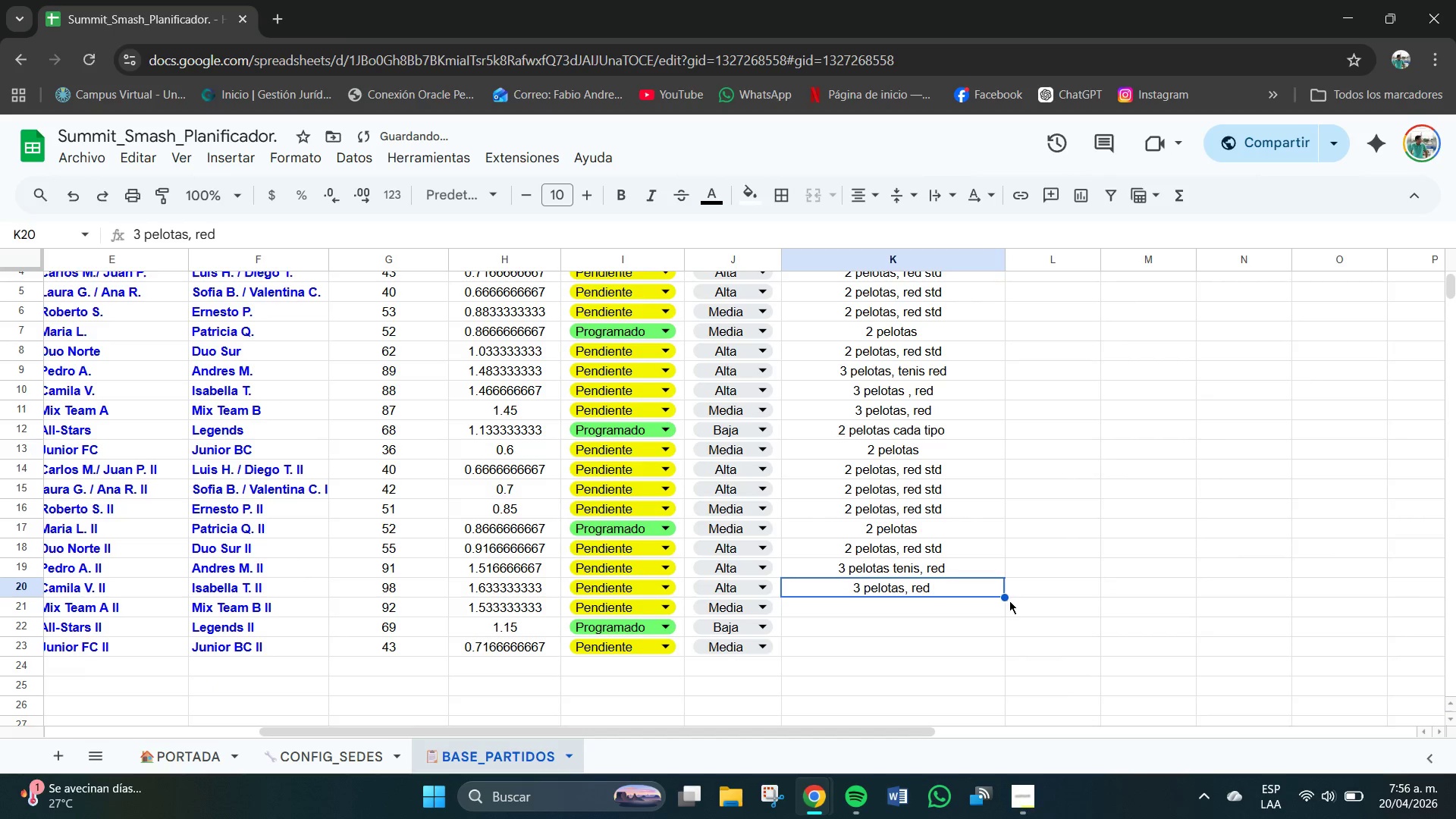 
hold_key(key=ControlLeft, duration=1.12)
left_click_drag(start_coordinate=[1003, 598], to_coordinate=[1006, 609])
 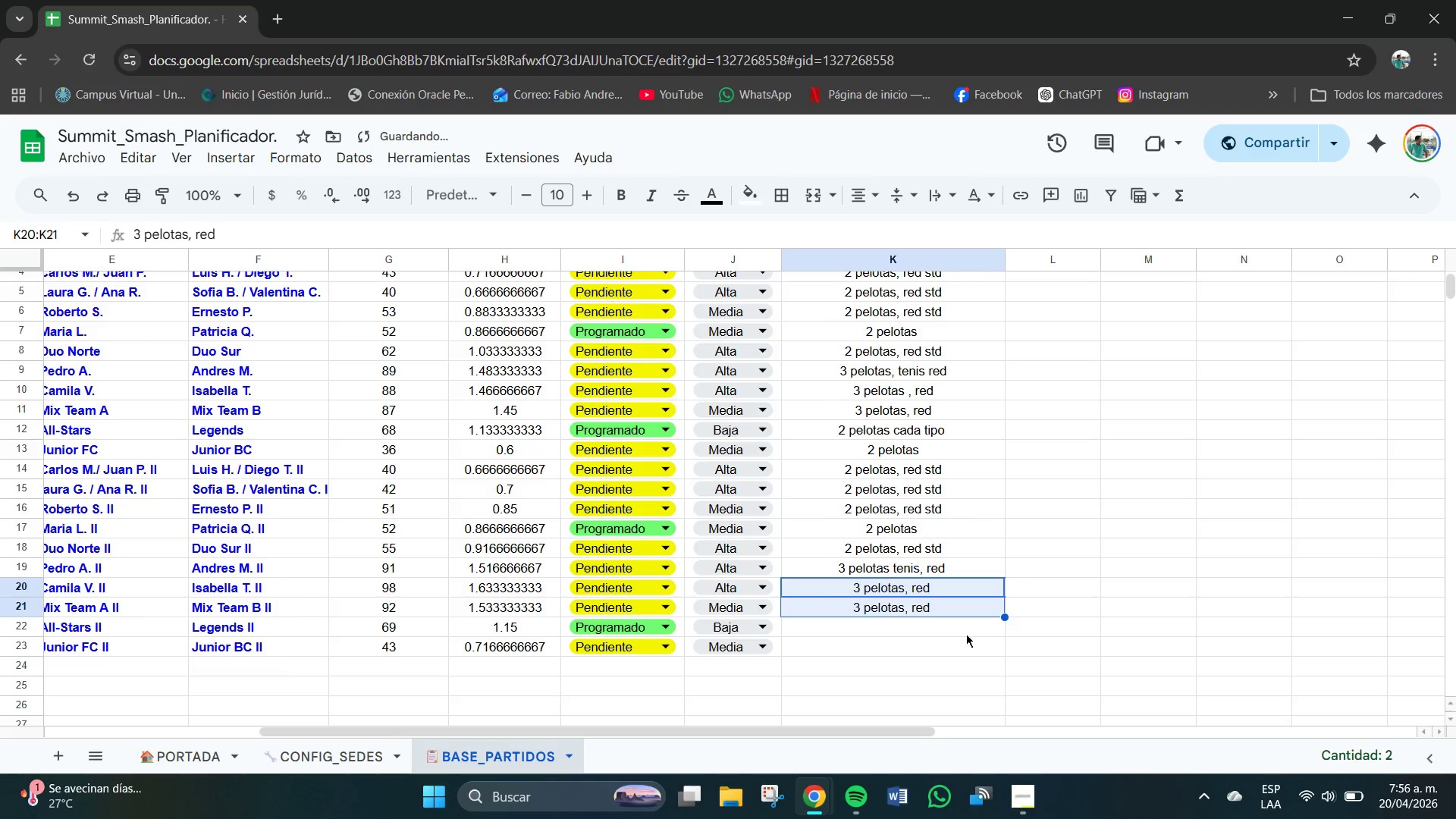 
left_click([962, 636])
 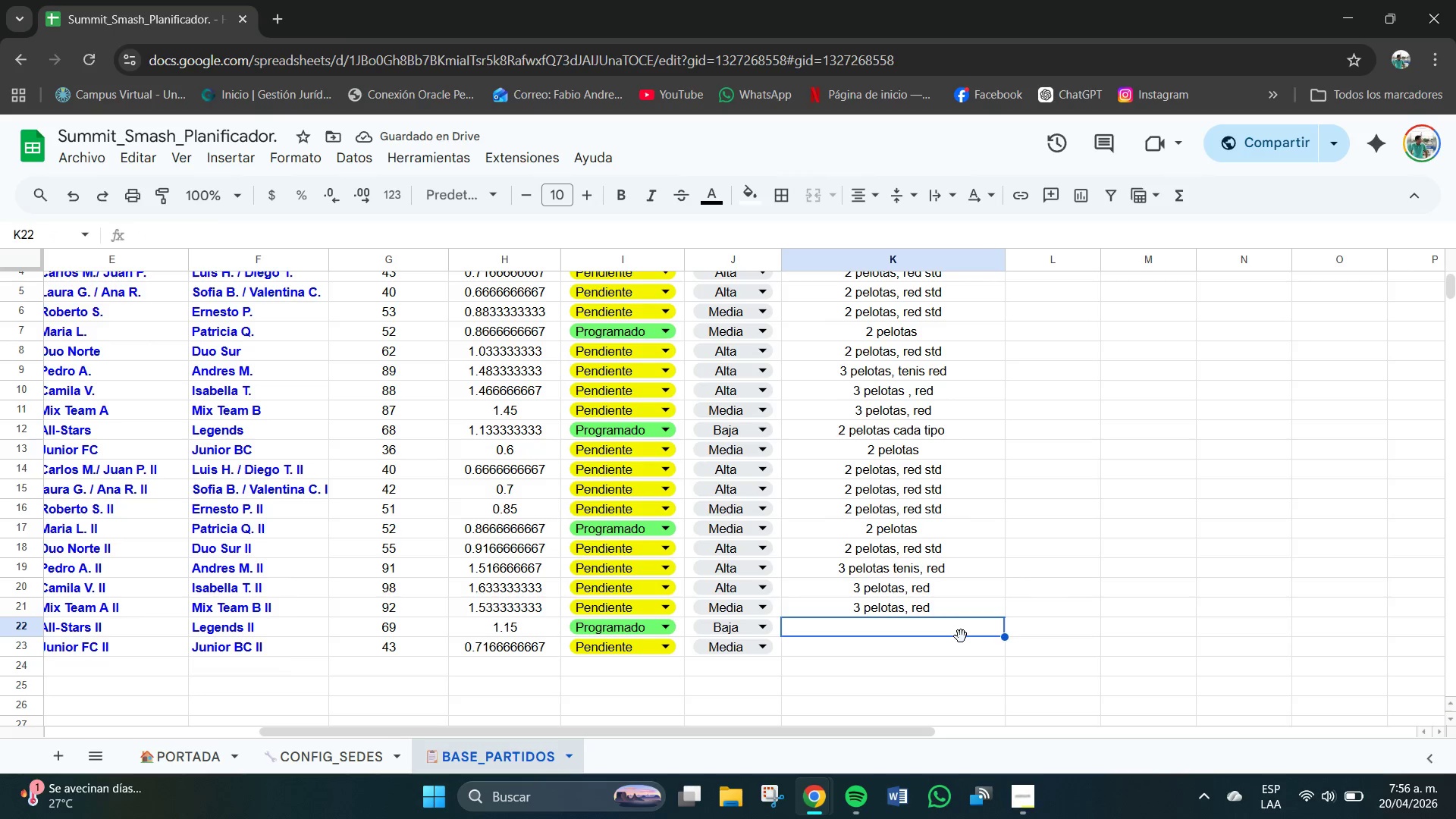 
type(2 pelotas cads ti)
key(Backspace)
key(Backspace)
key(Backspace)
type(a)
key(Backspace)
key(Backspace)
type(a tipo )
 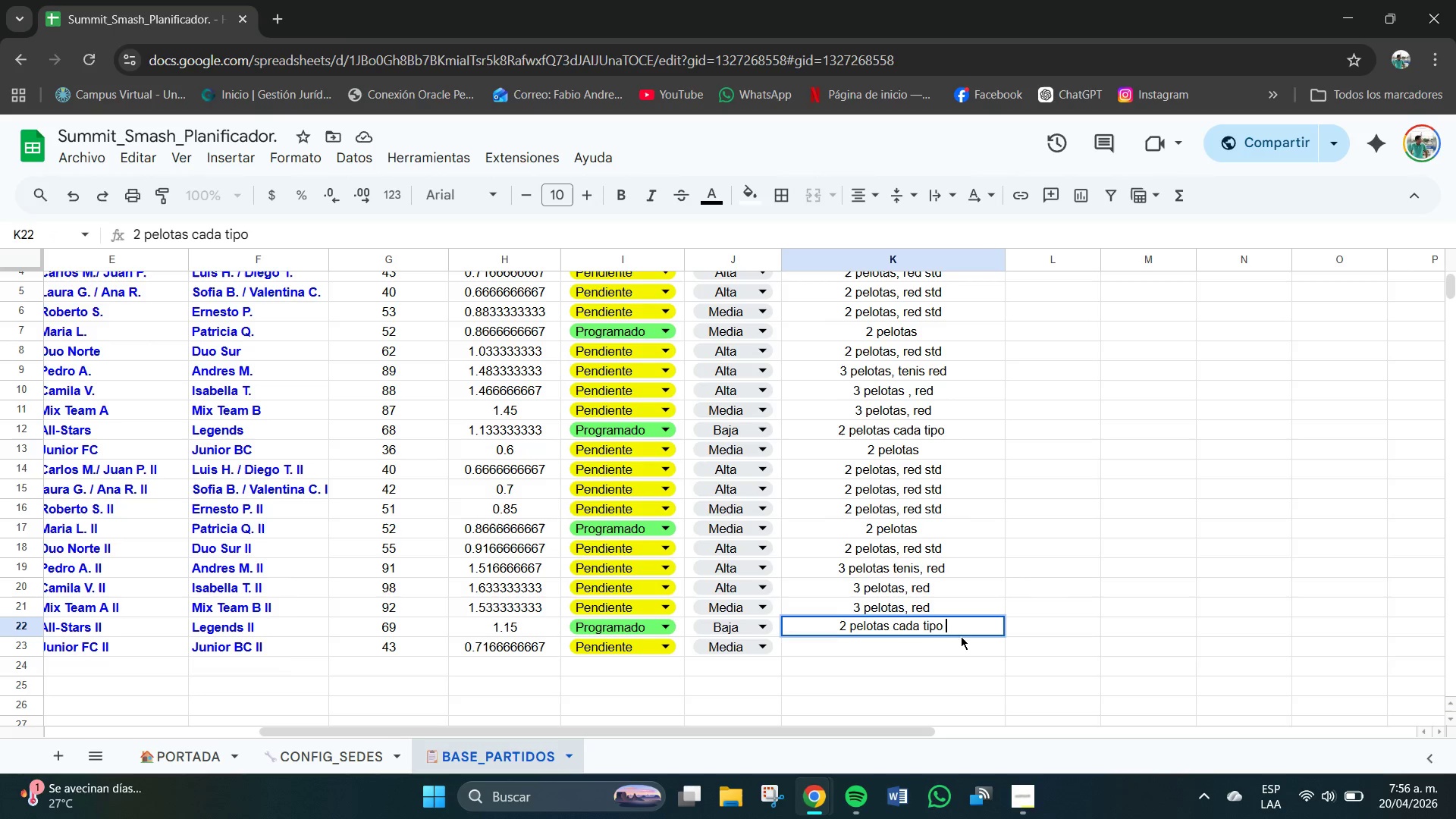 
key(Enter)
 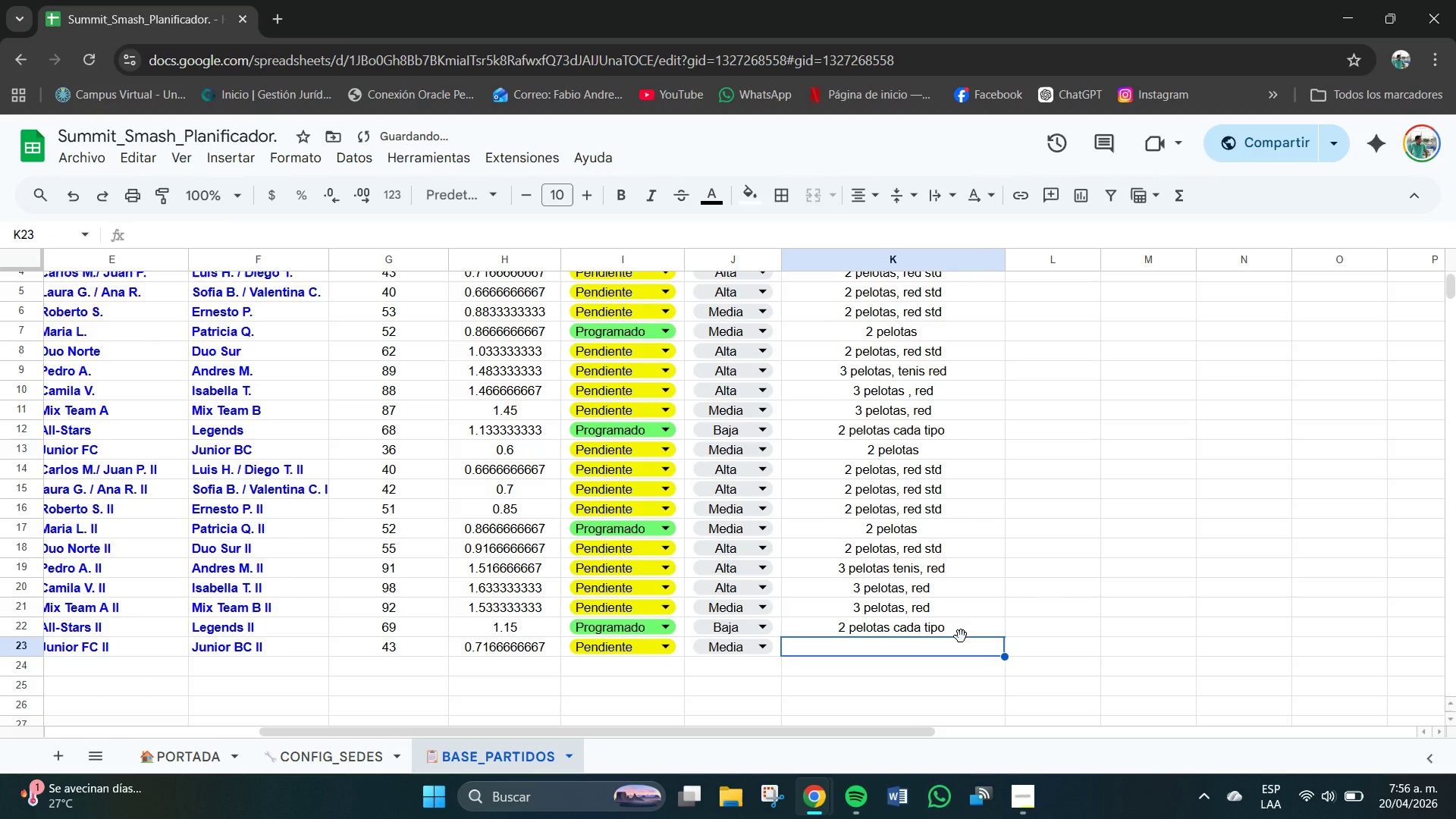 
type(2 pelotas )
 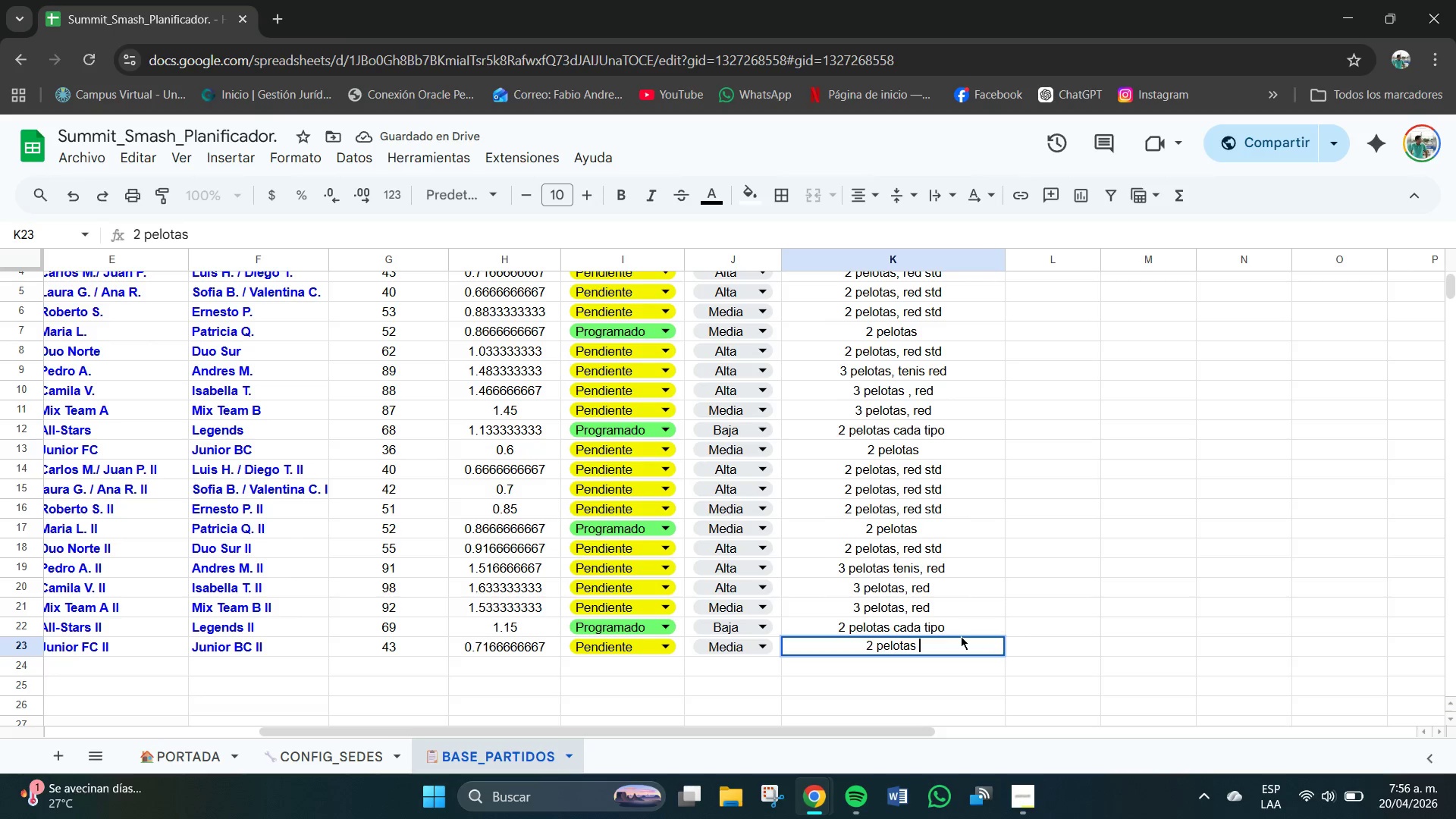 
key(Enter)
 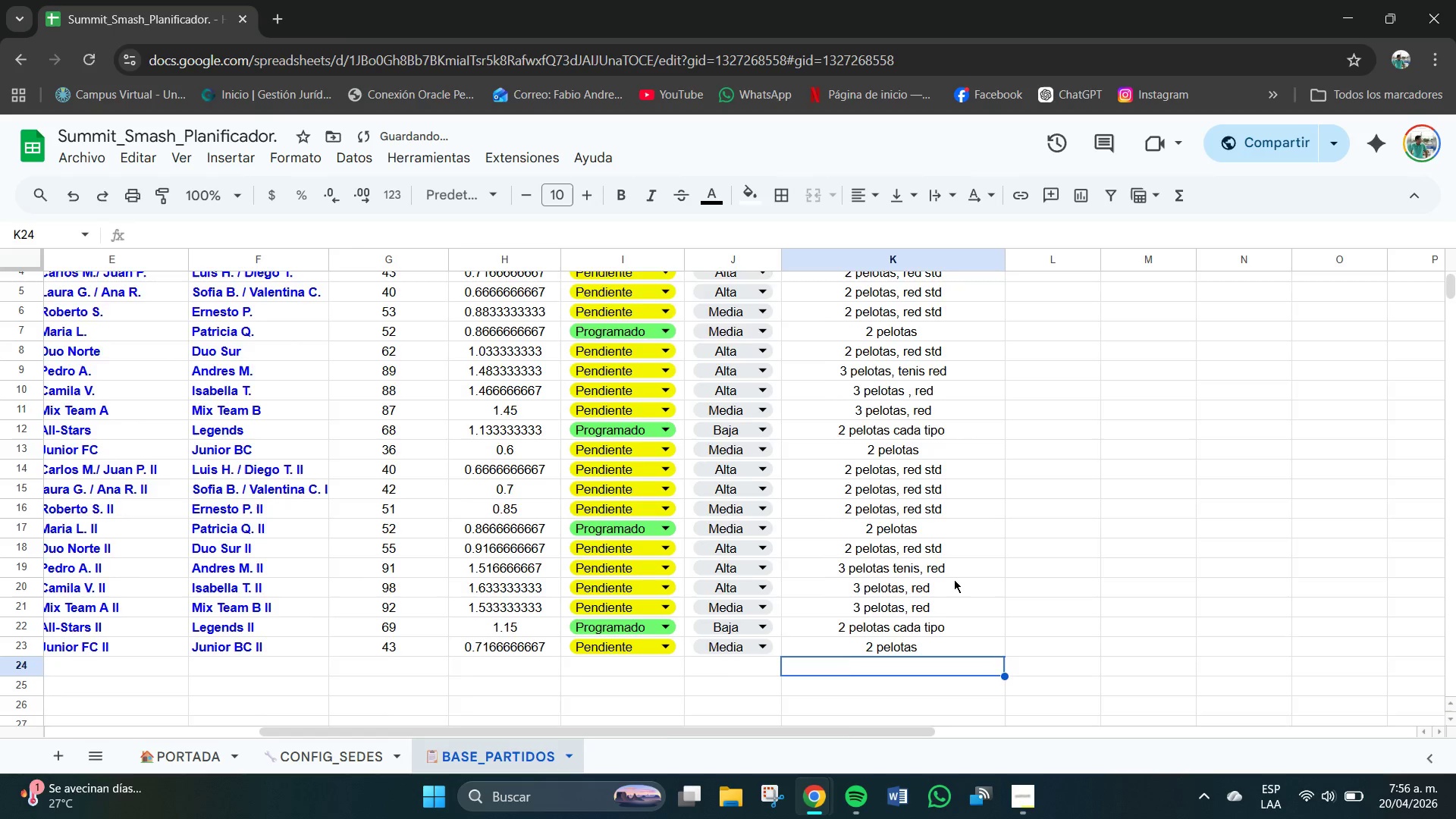 
scroll: coordinate [955, 576], scroll_direction: up, amount: 3.0
 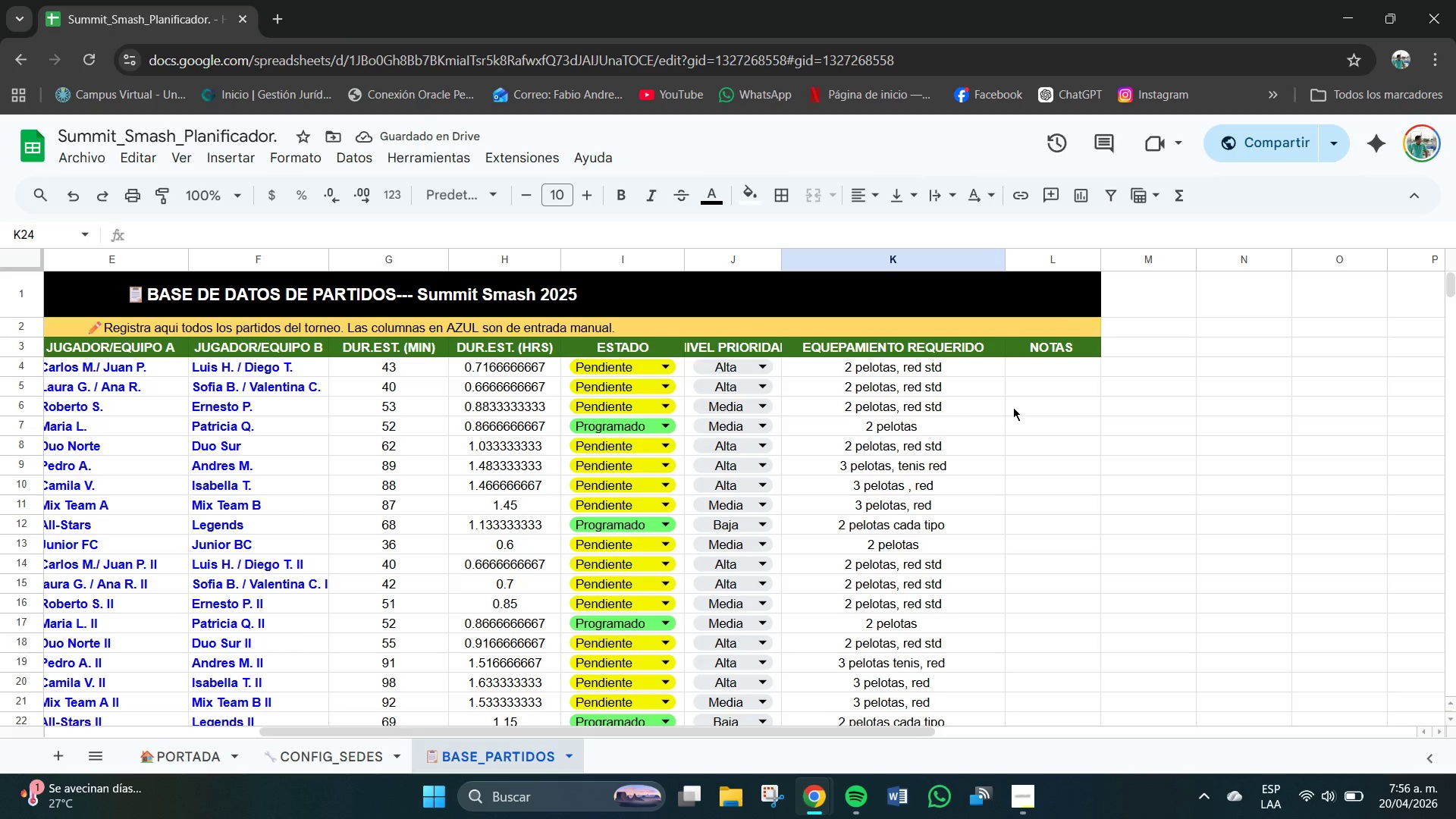 
left_click([1043, 373])
 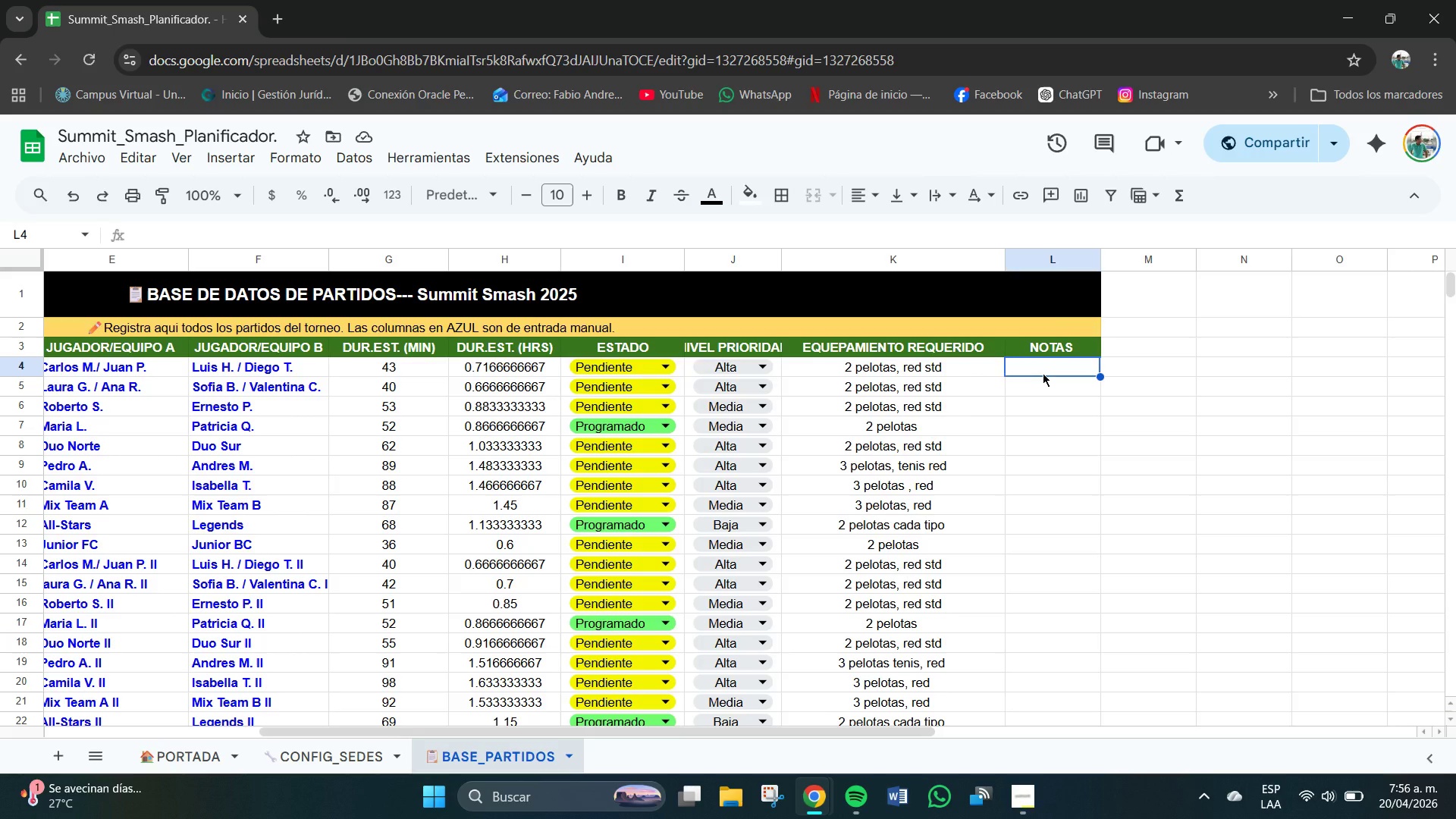 
left_click_drag(start_coordinate=[1043, 373], to_coordinate=[1053, 388])
 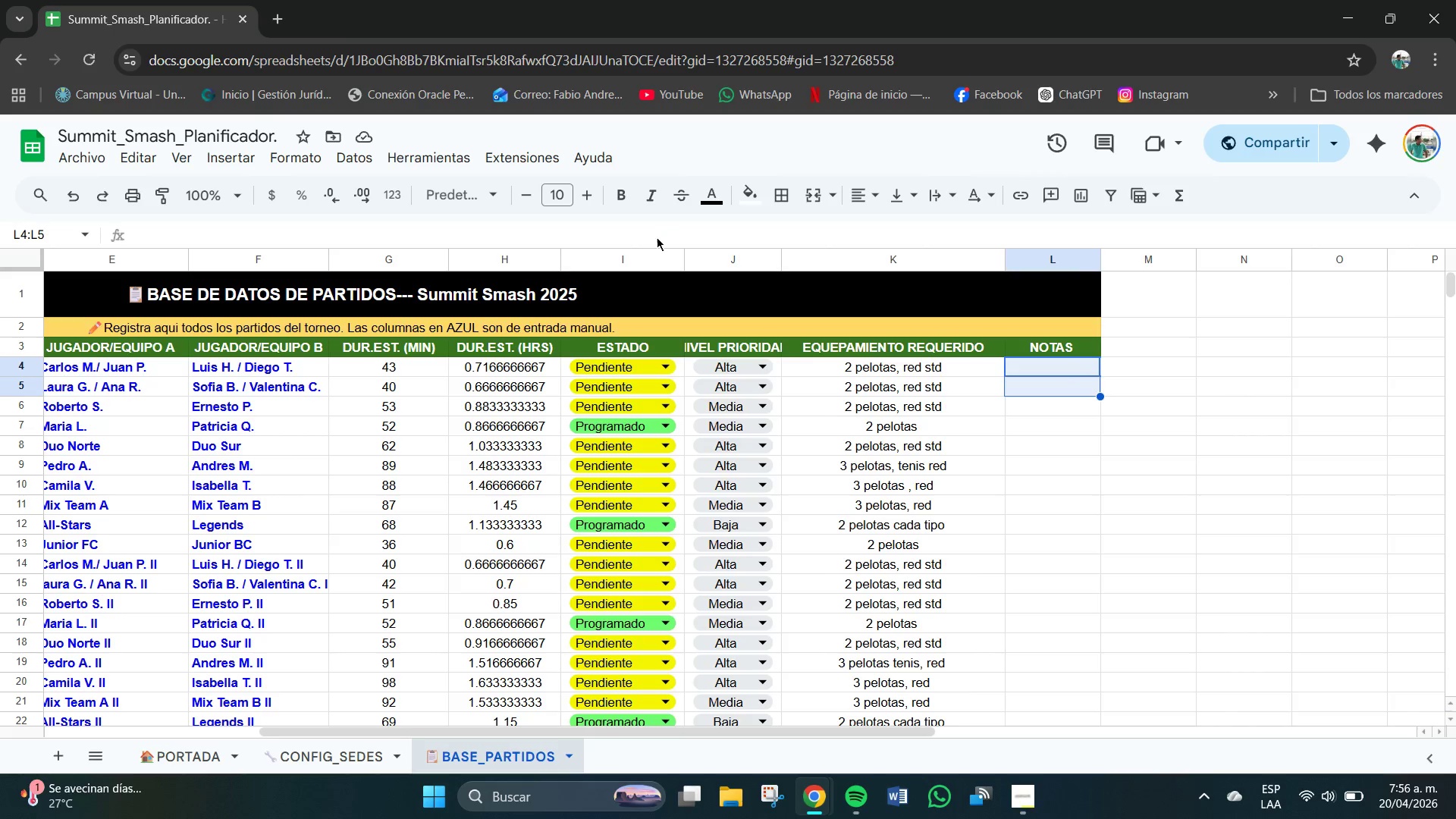 
left_click([713, 186])
 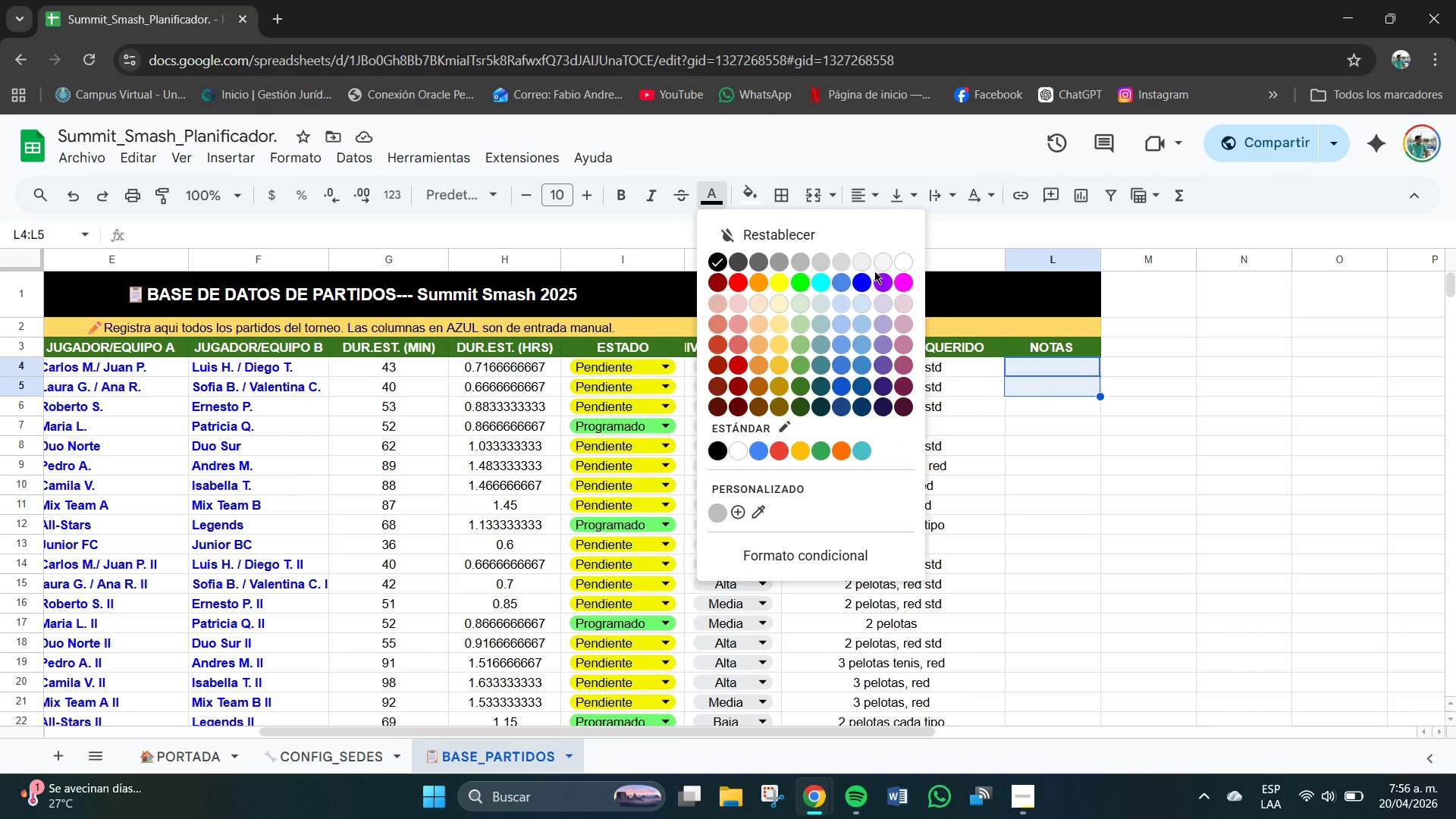 
left_click([858, 285])
 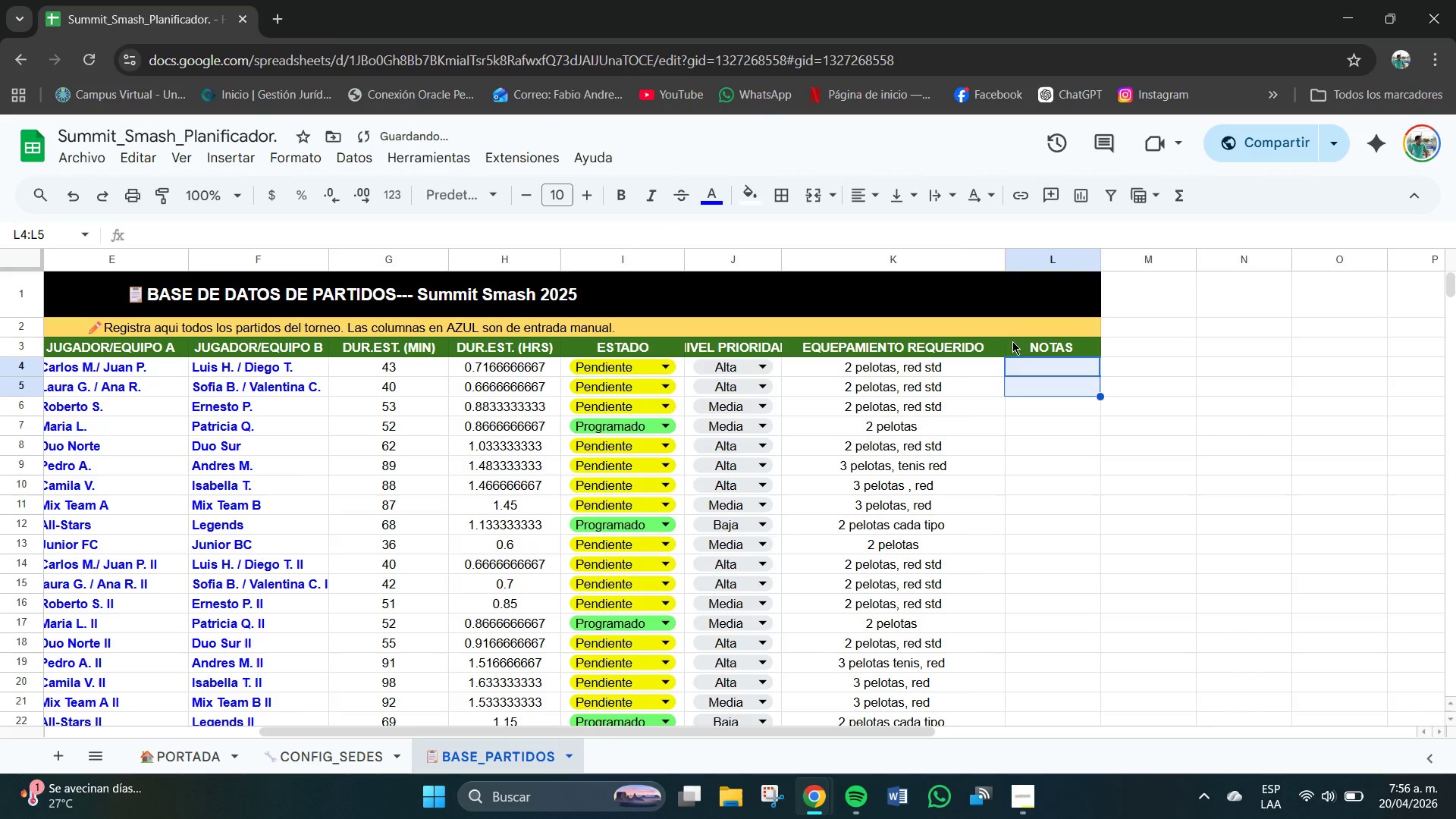 
left_click([1034, 357])
 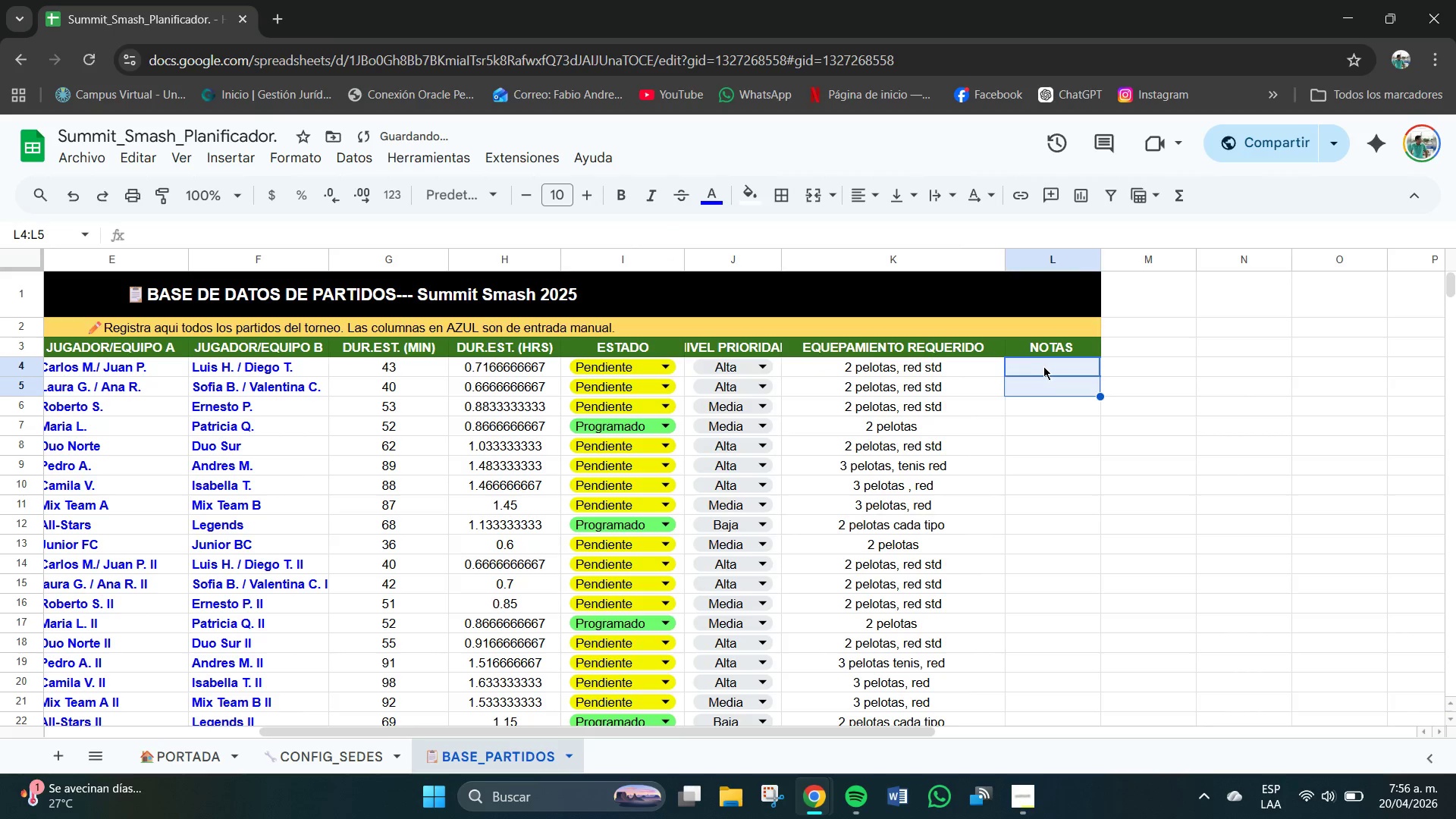 
double_click([1045, 366])
 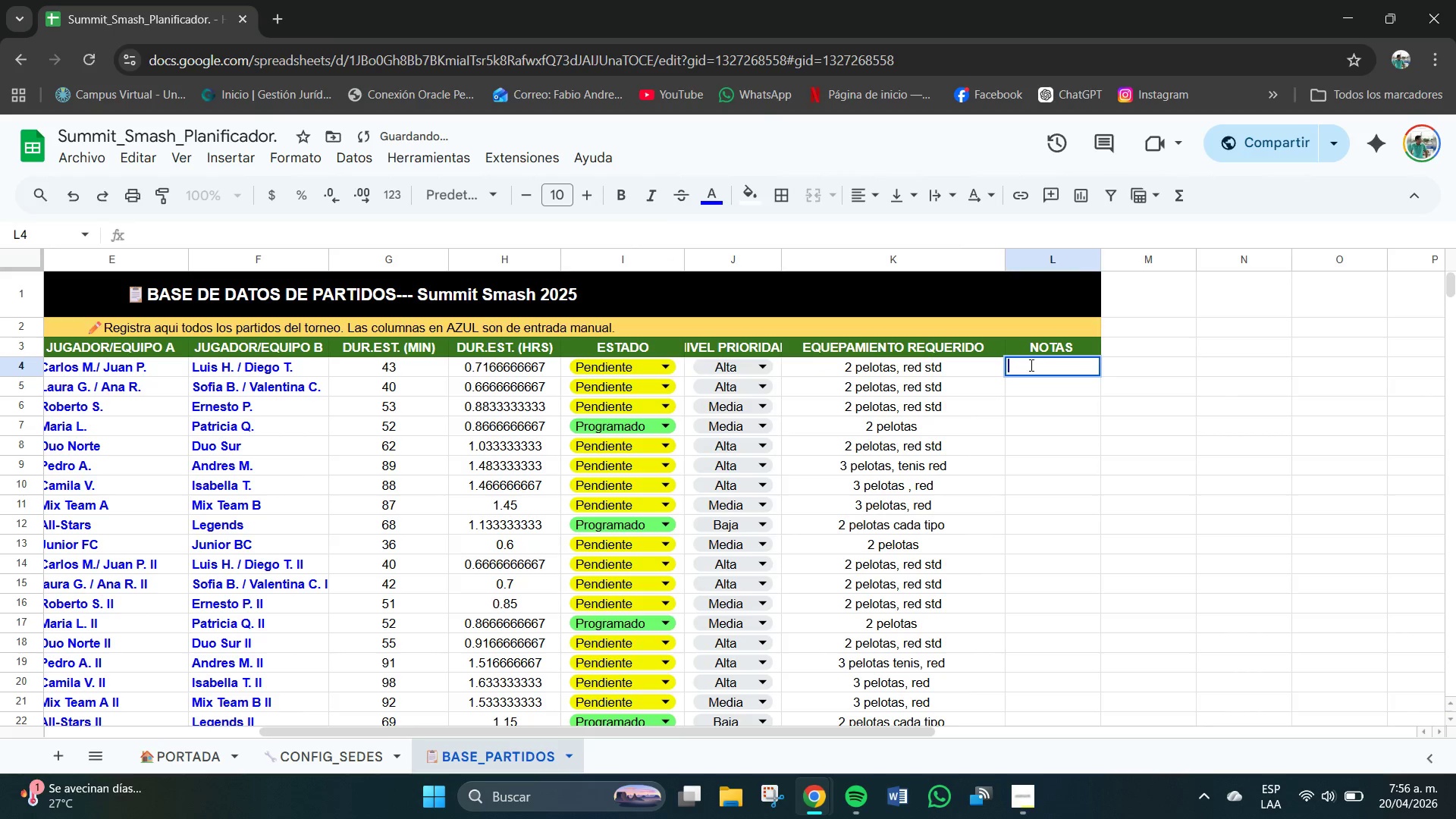 
left_click_drag(start_coordinate=[1031, 366], to_coordinate=[1045, 389])
 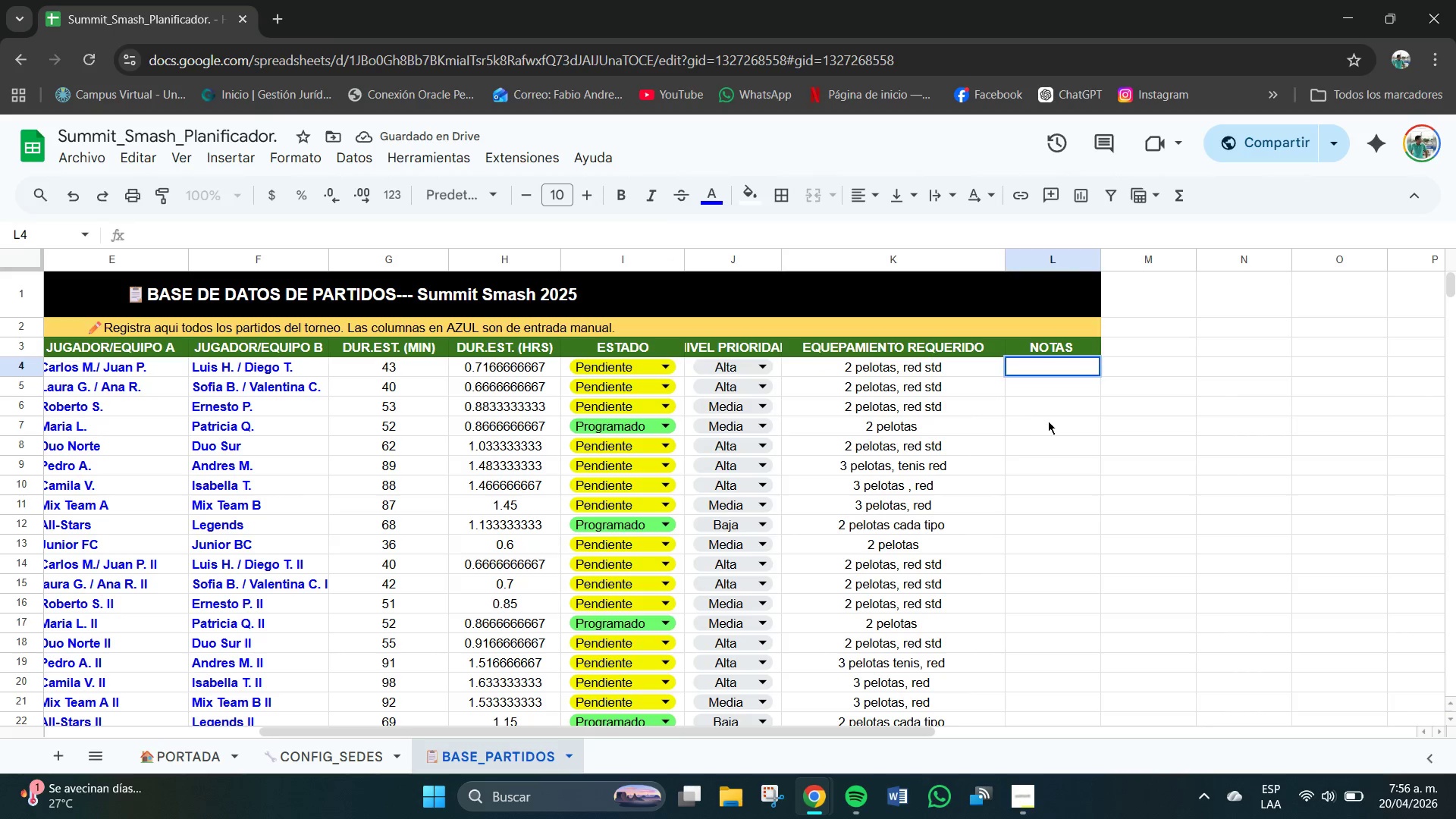 
left_click([1048, 421])
 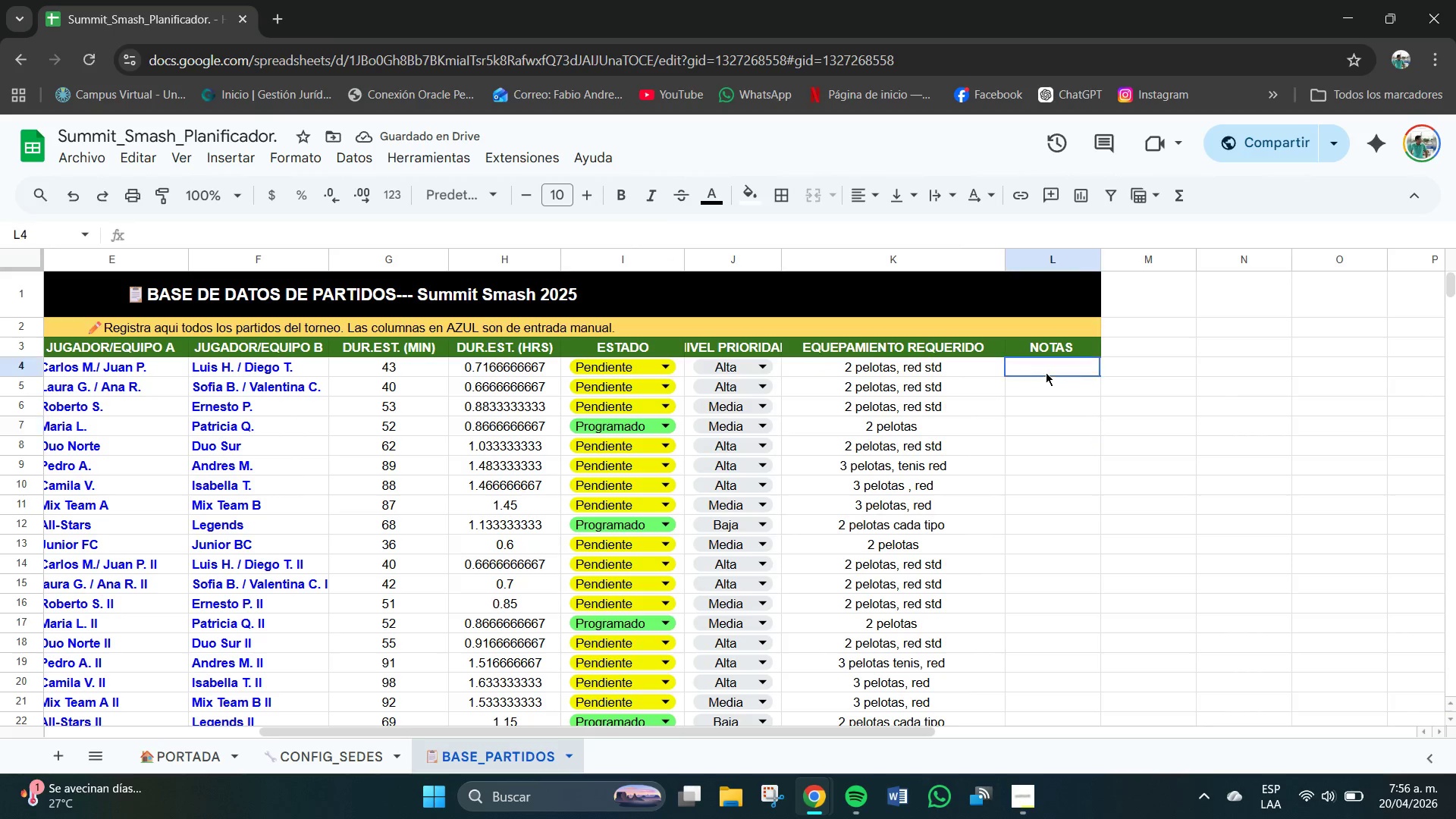 
left_click_drag(start_coordinate=[1045, 372], to_coordinate=[1049, 400])
 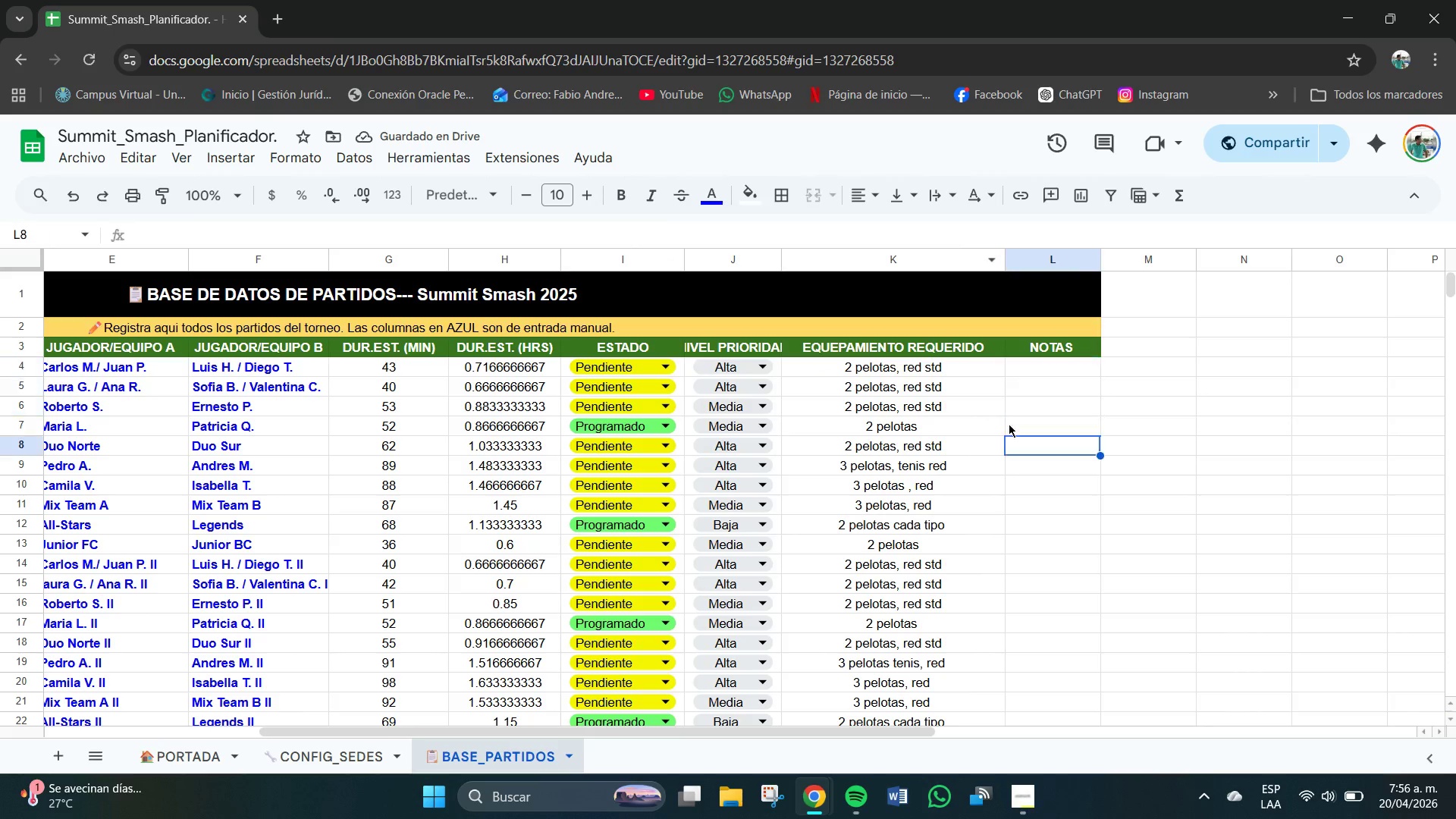 
left_click_drag(start_coordinate=[1031, 360], to_coordinate=[1040, 388])
 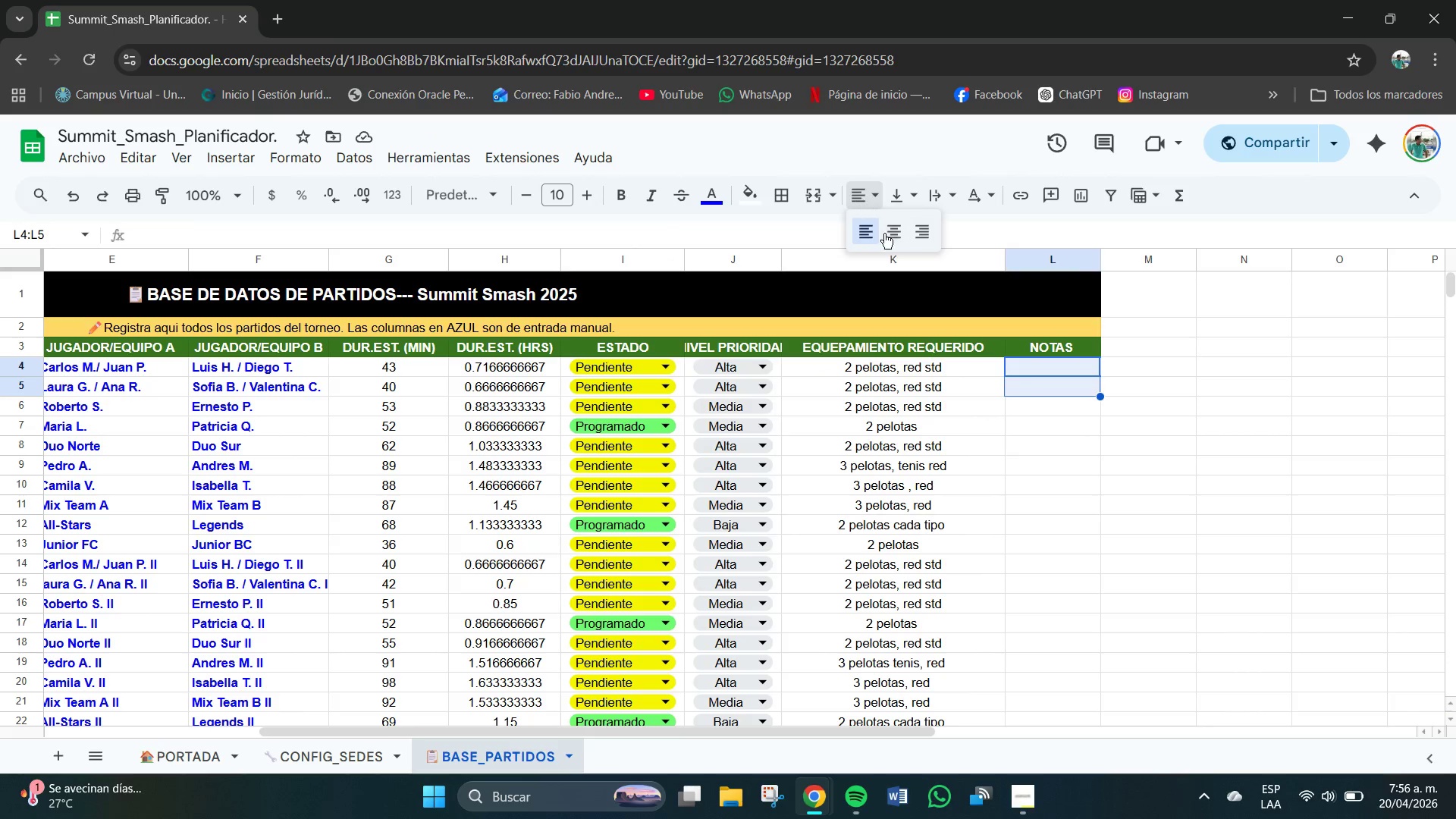 
double_click([895, 242])
 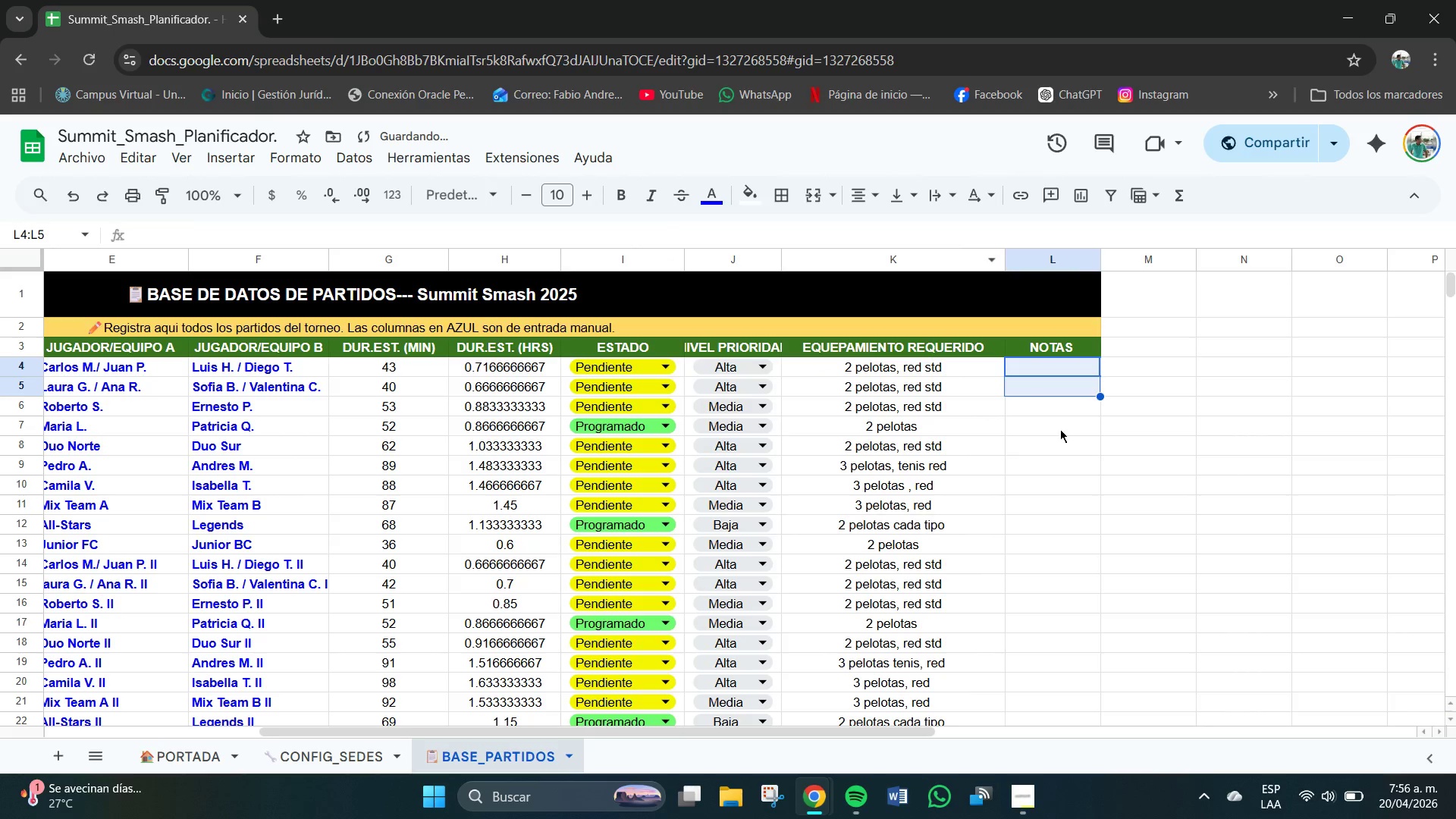 
left_click([1062, 420])
 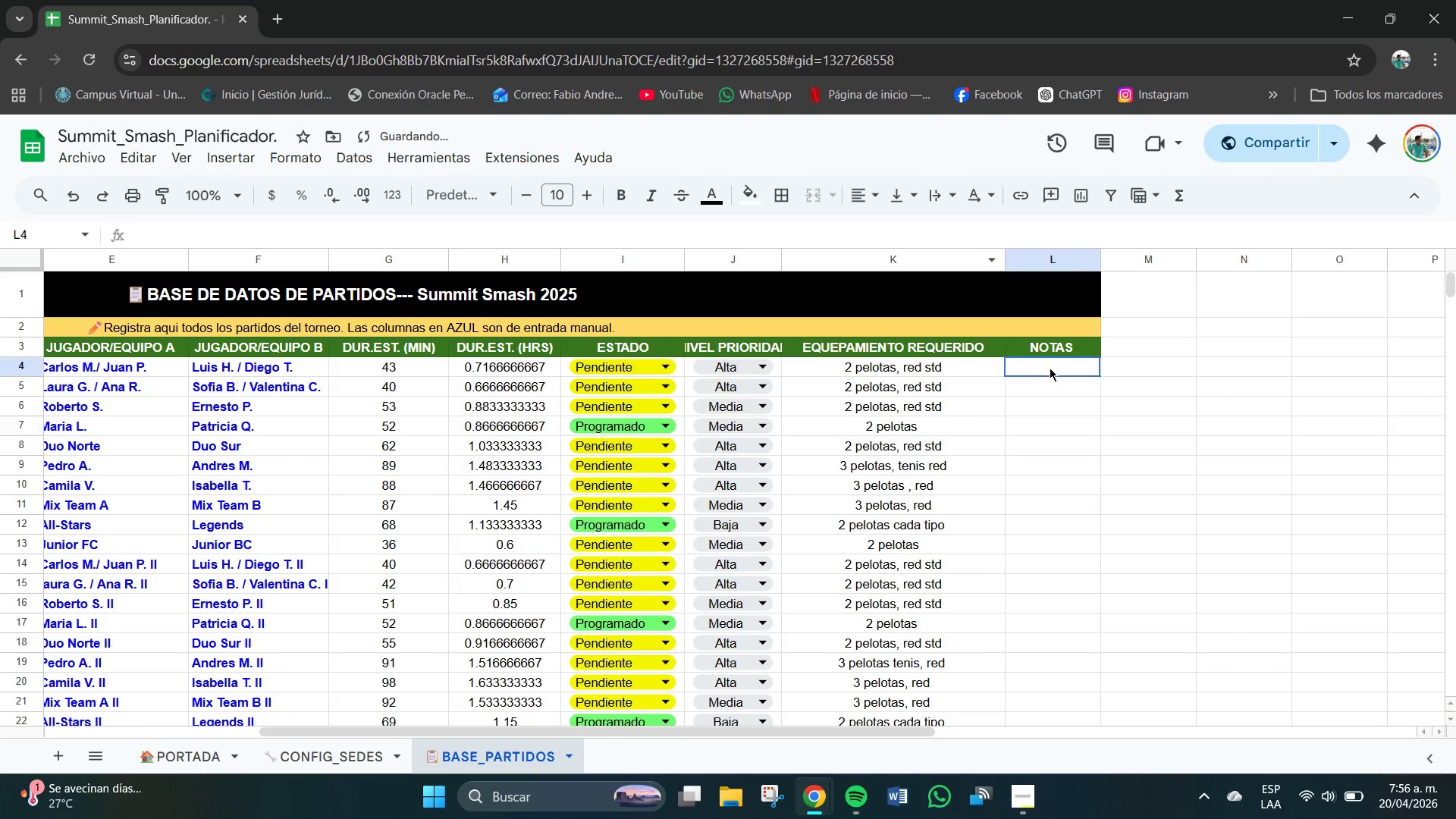 
double_click([1050, 368])
 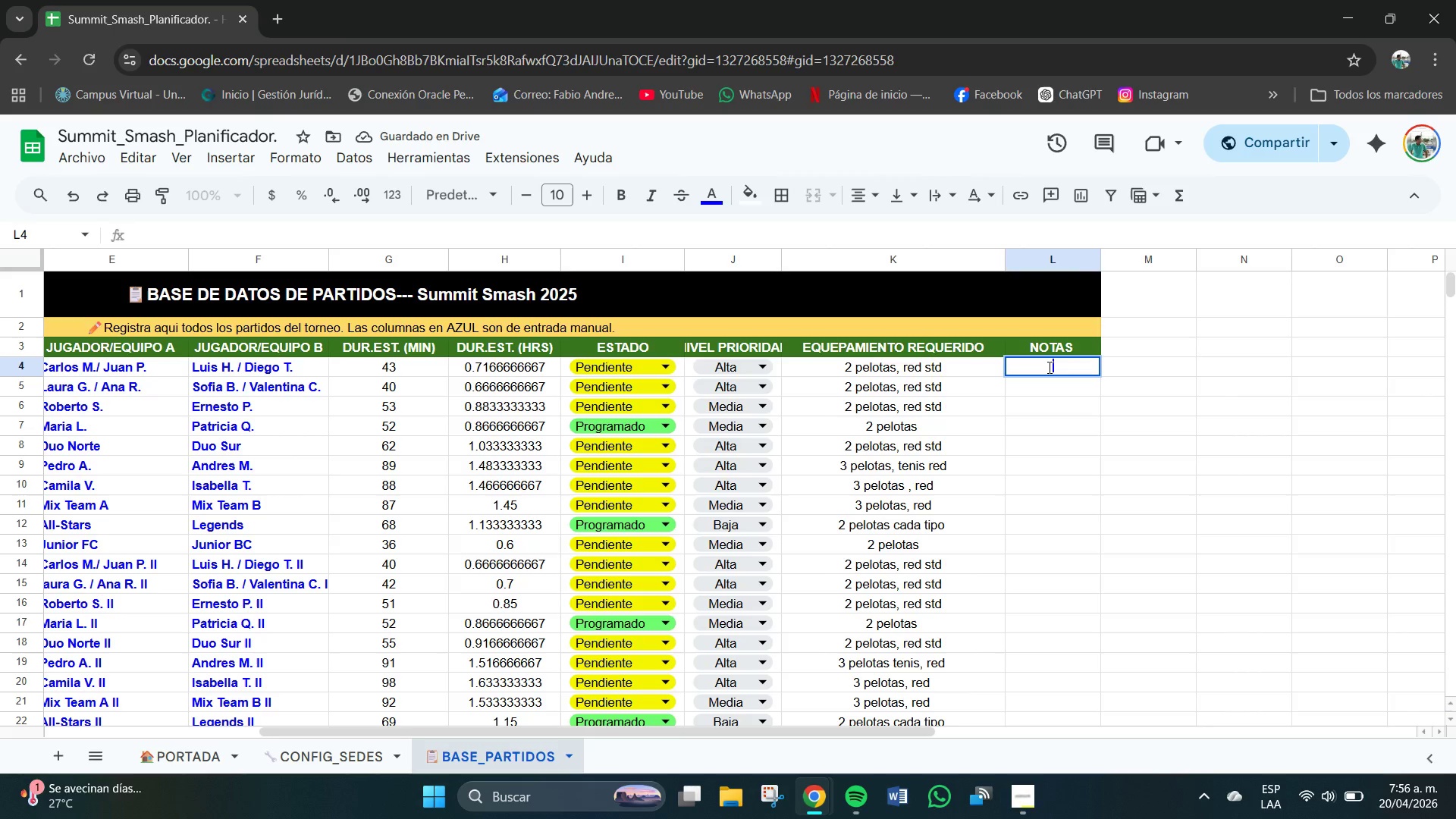 
type(Partido estrella )
 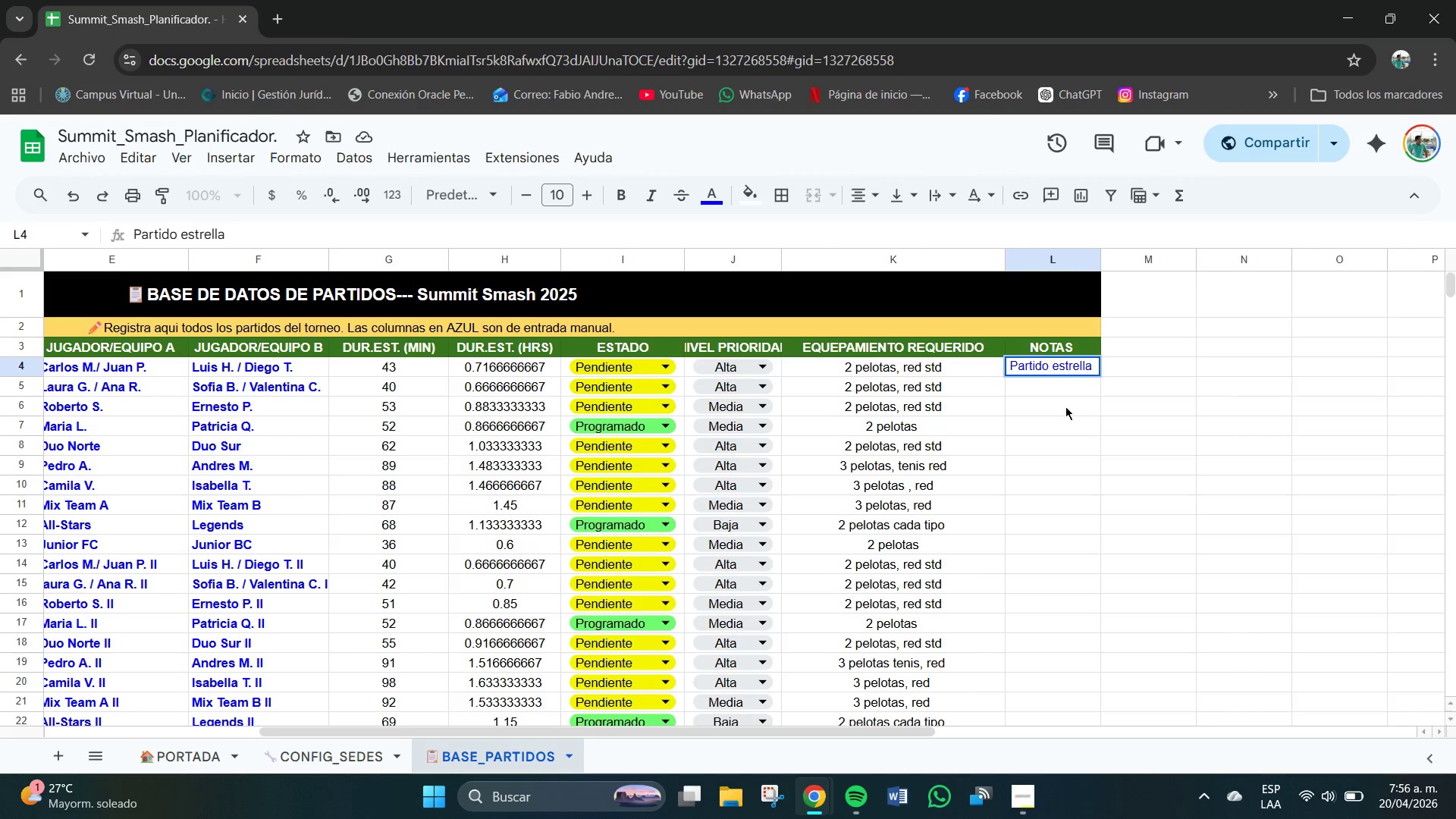 
left_click([1071, 410])
 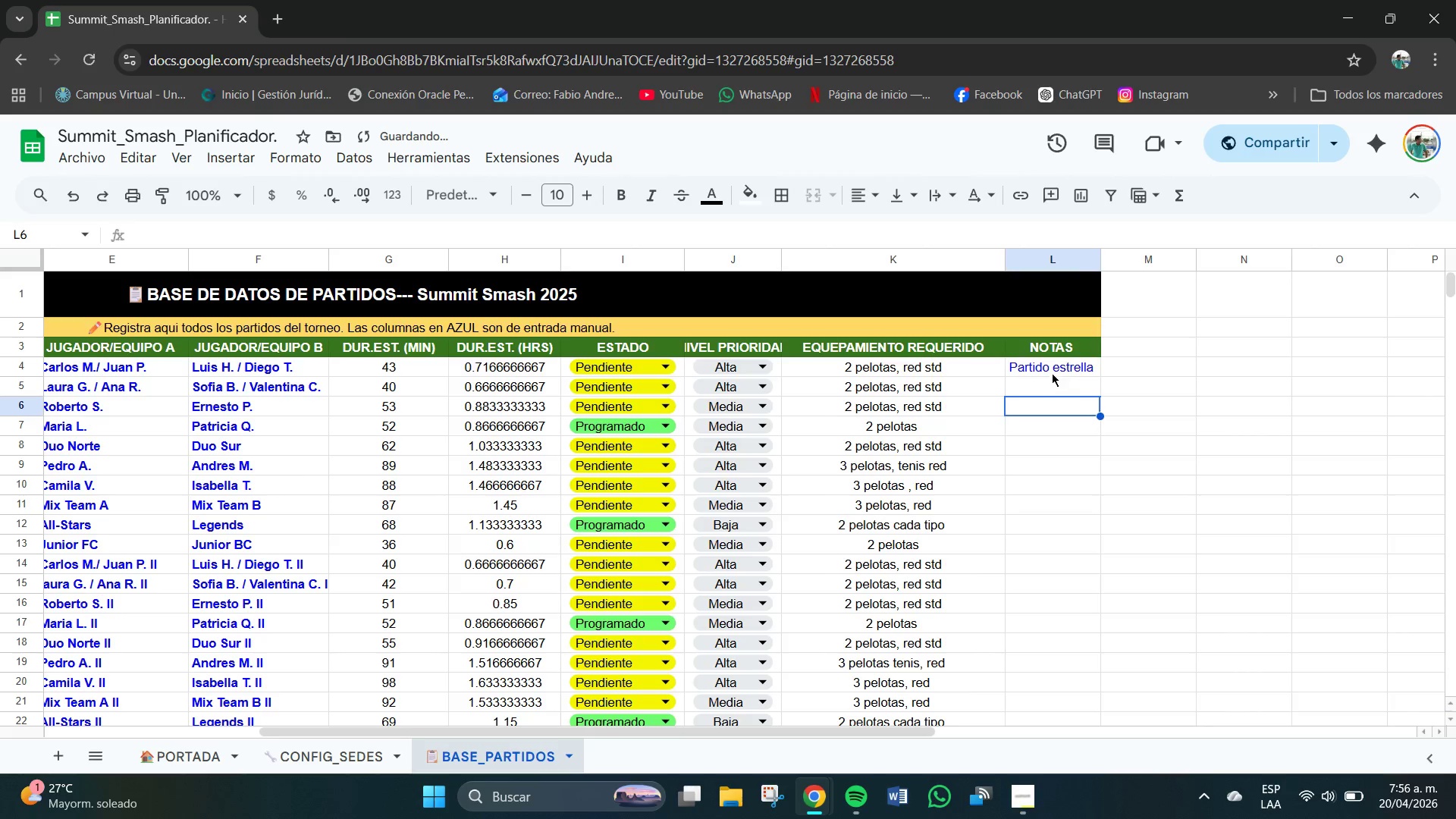 
left_click([1050, 367])
 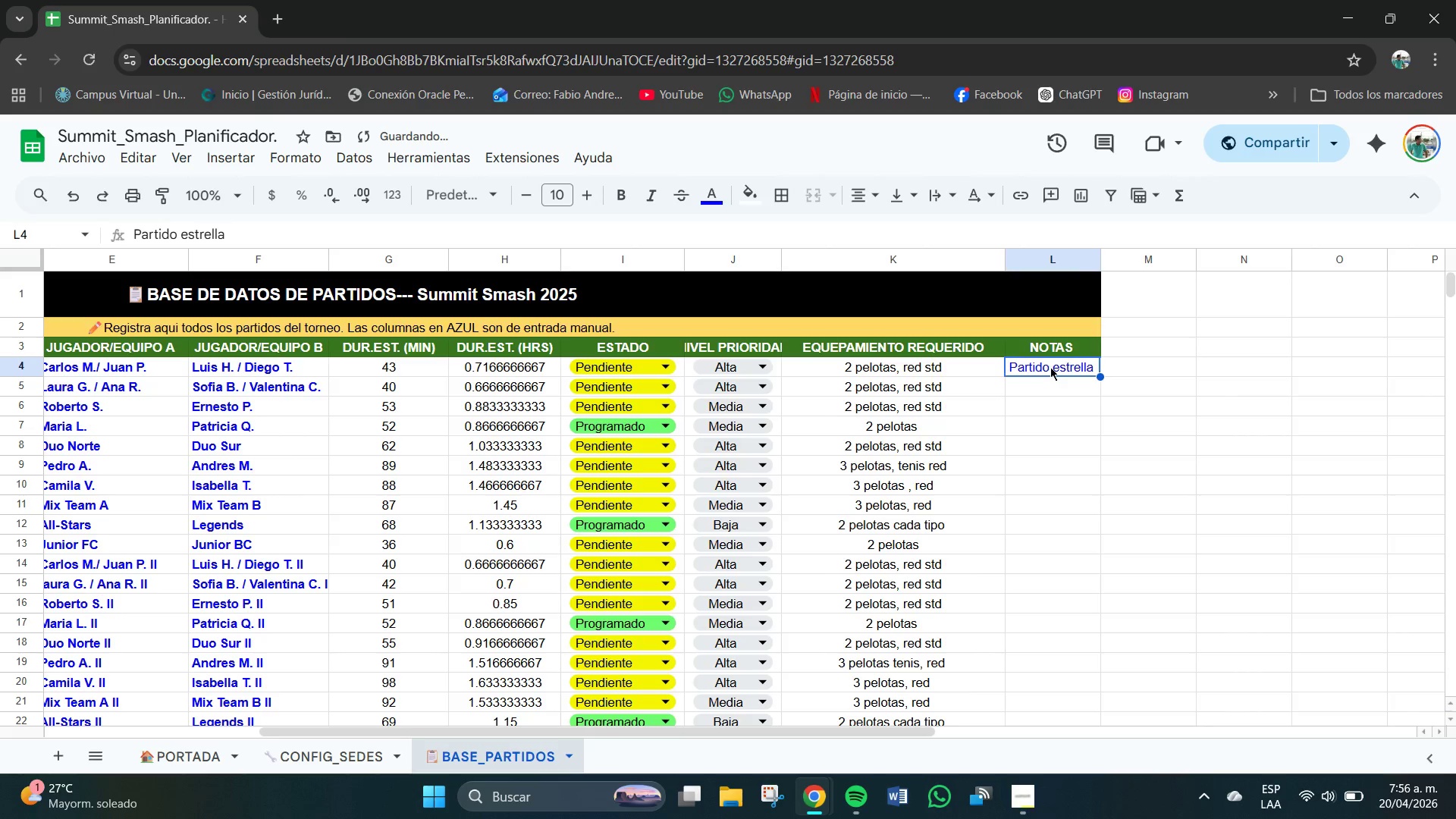 
key(Control+C)
 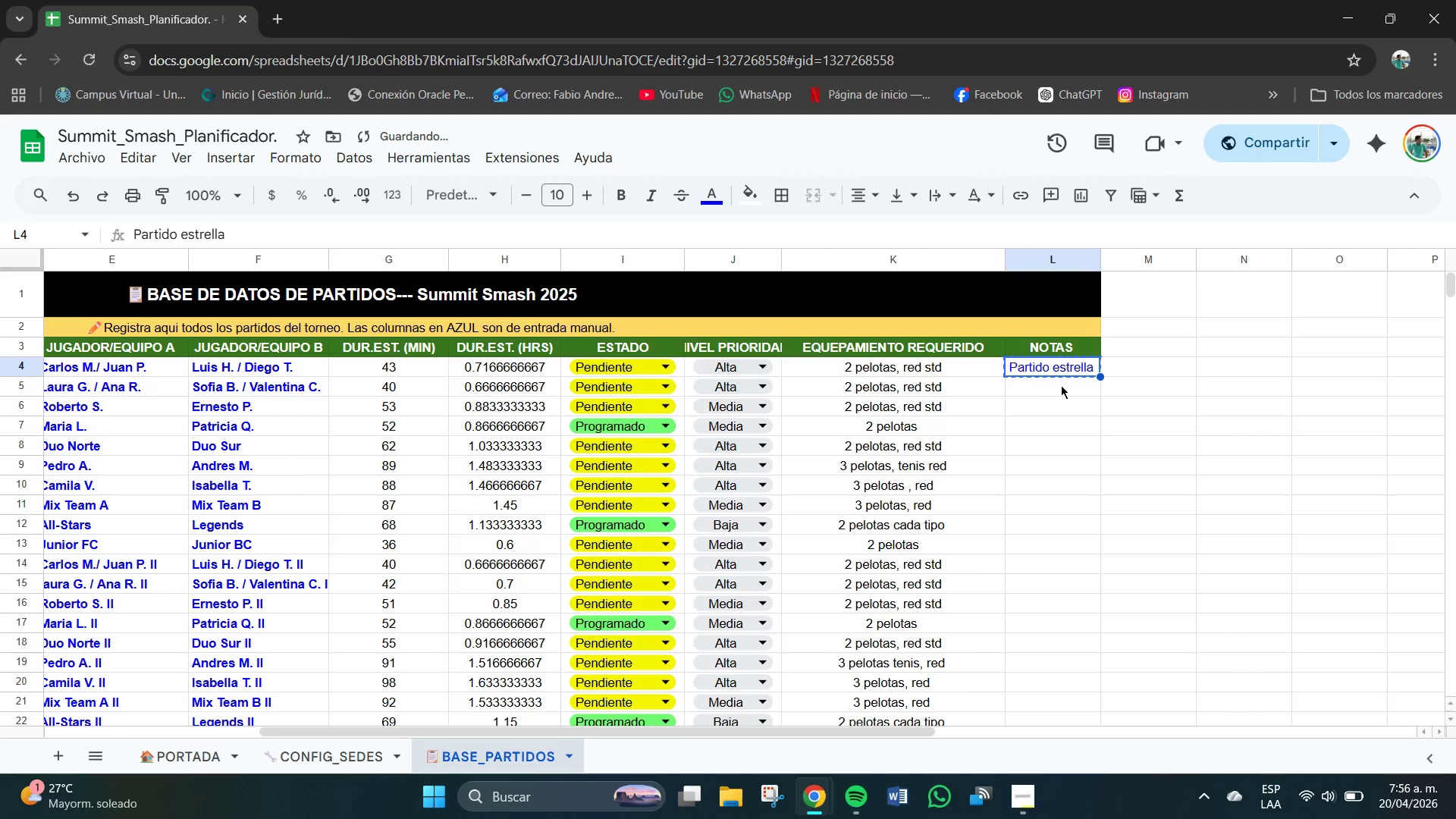 
left_click([1062, 385])
 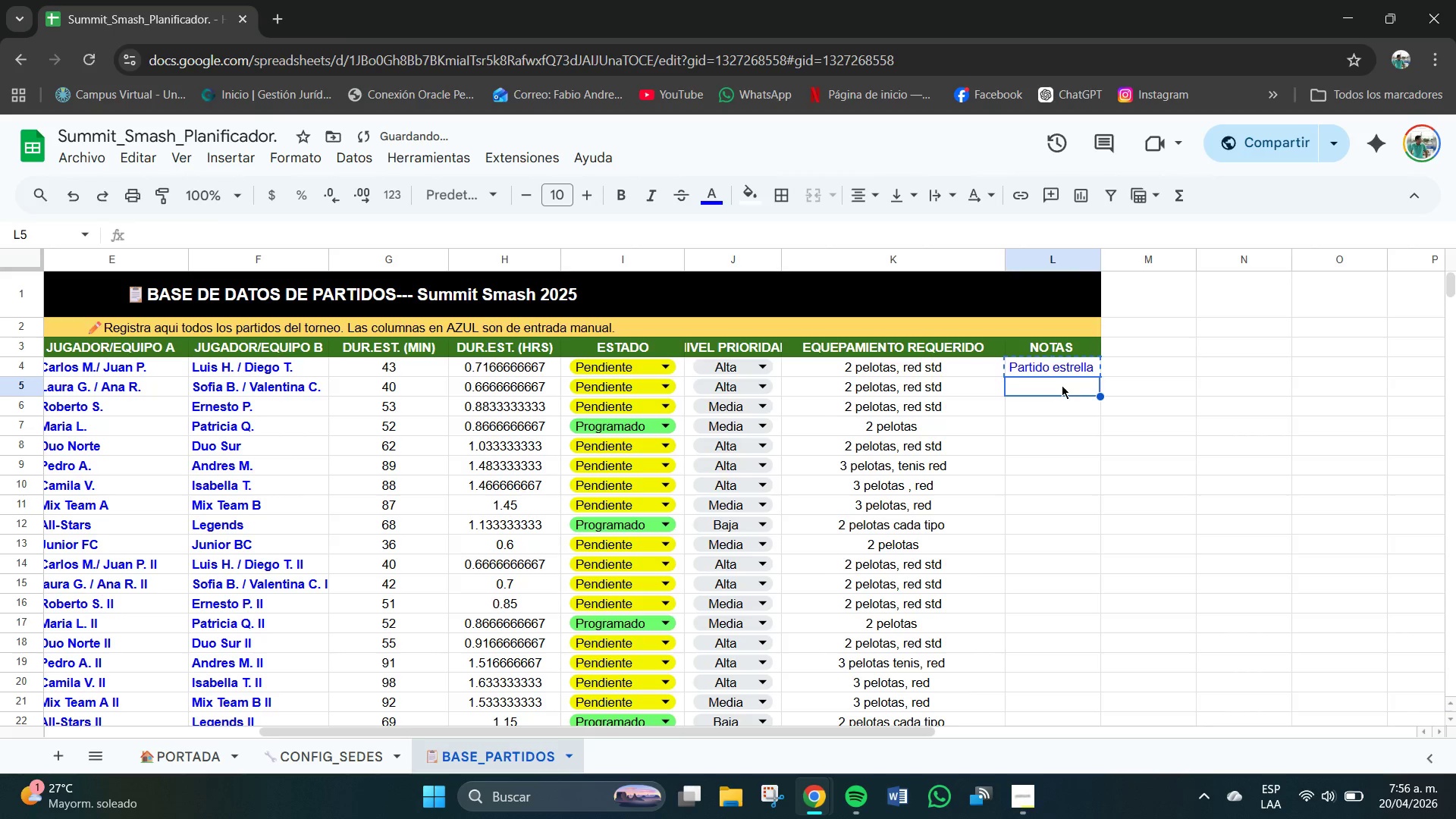 
key(Control+V)
 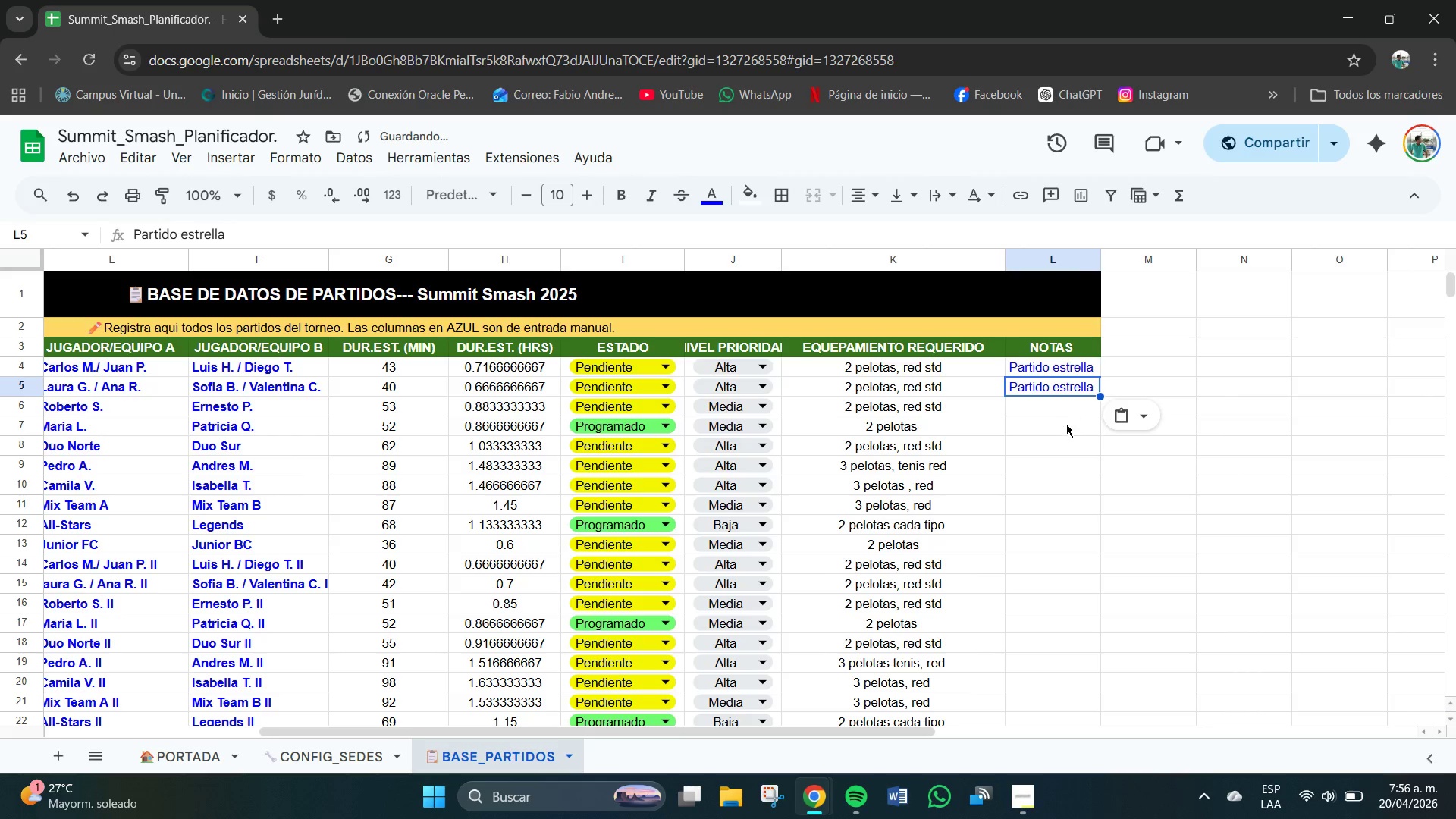 
left_click([1066, 424])
 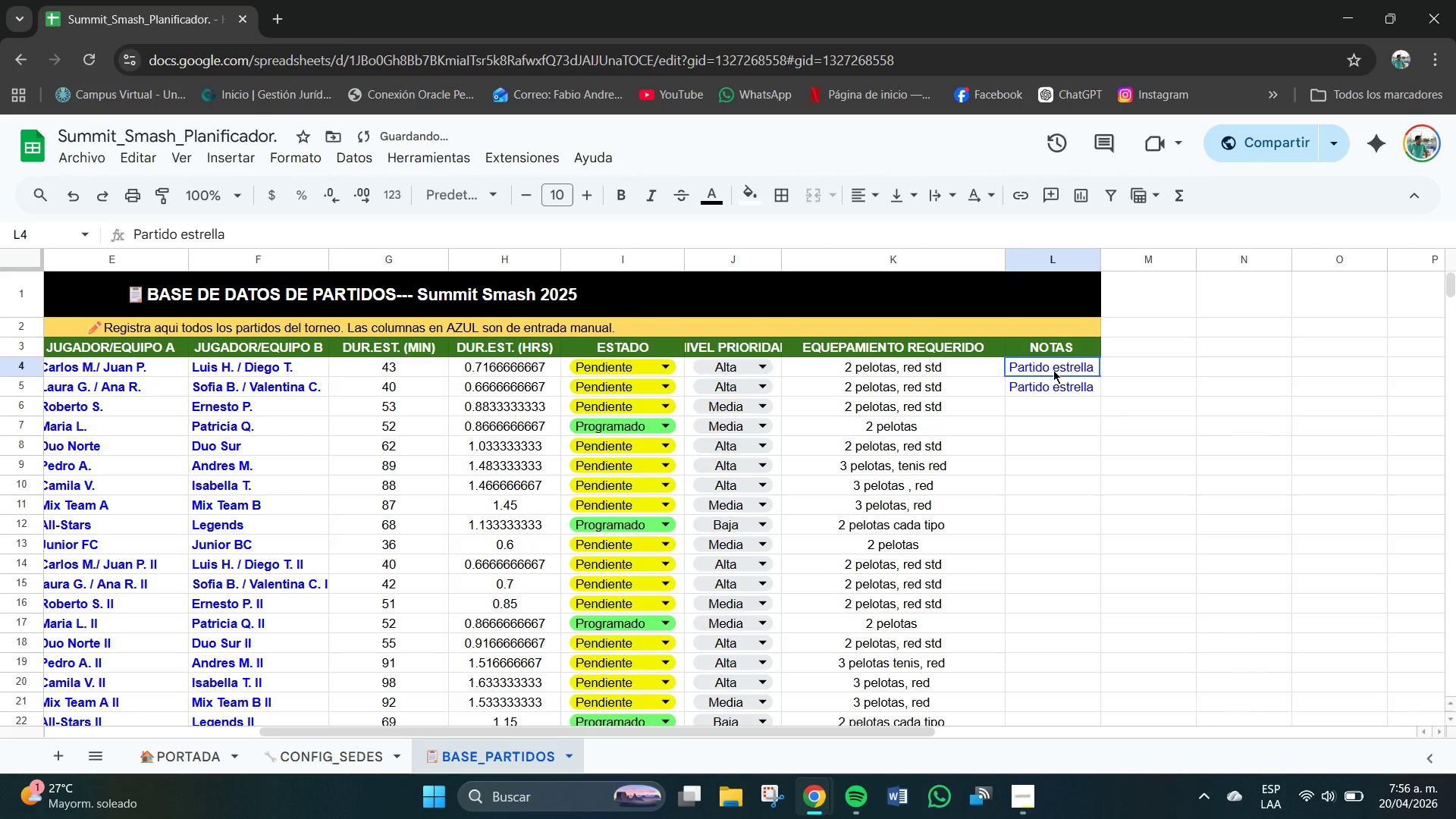 
left_click_drag(start_coordinate=[1053, 370], to_coordinate=[1059, 390])
 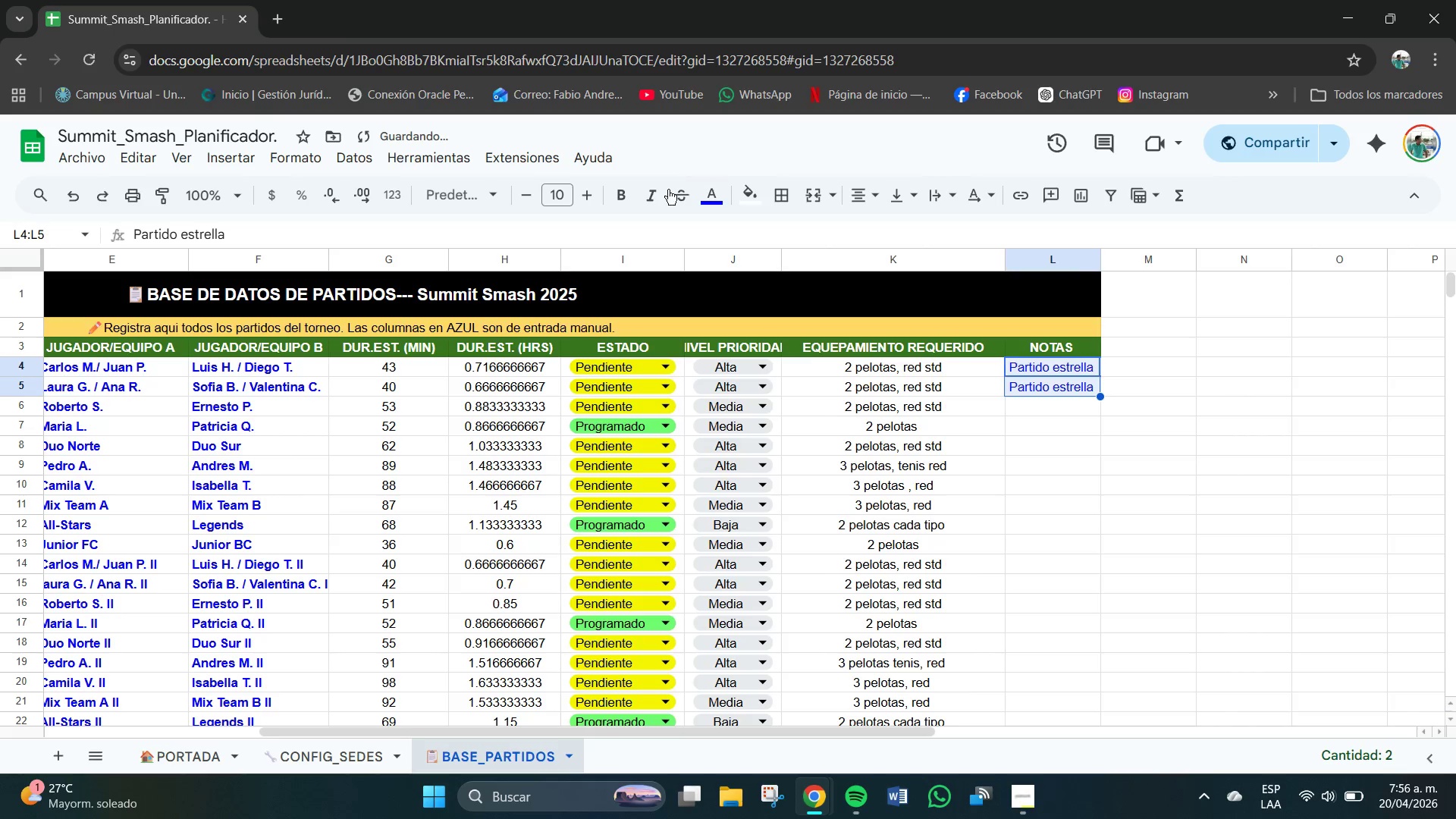 
left_click([628, 195])
 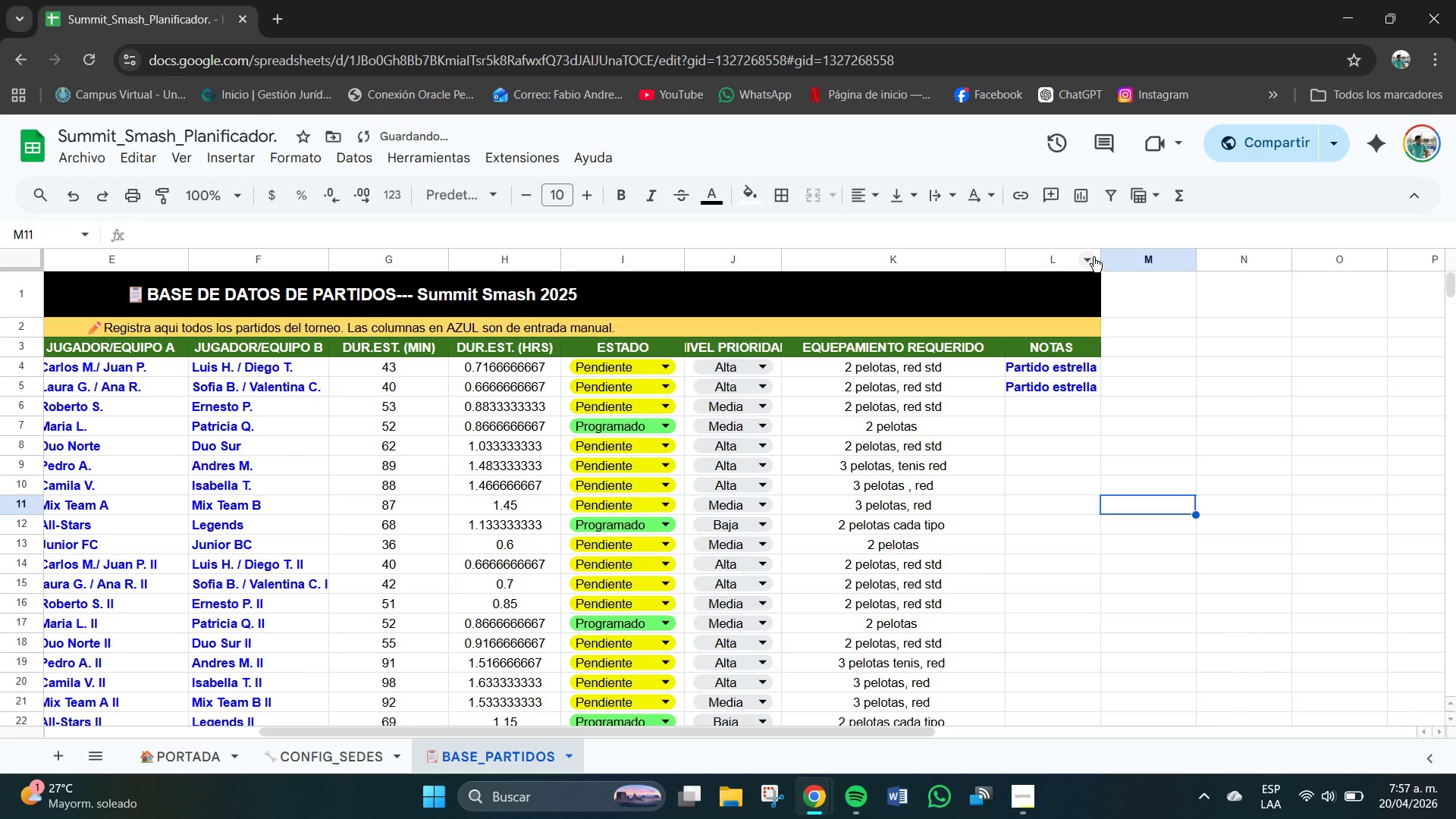 
left_click_drag(start_coordinate=[1102, 256], to_coordinate=[1154, 263])
 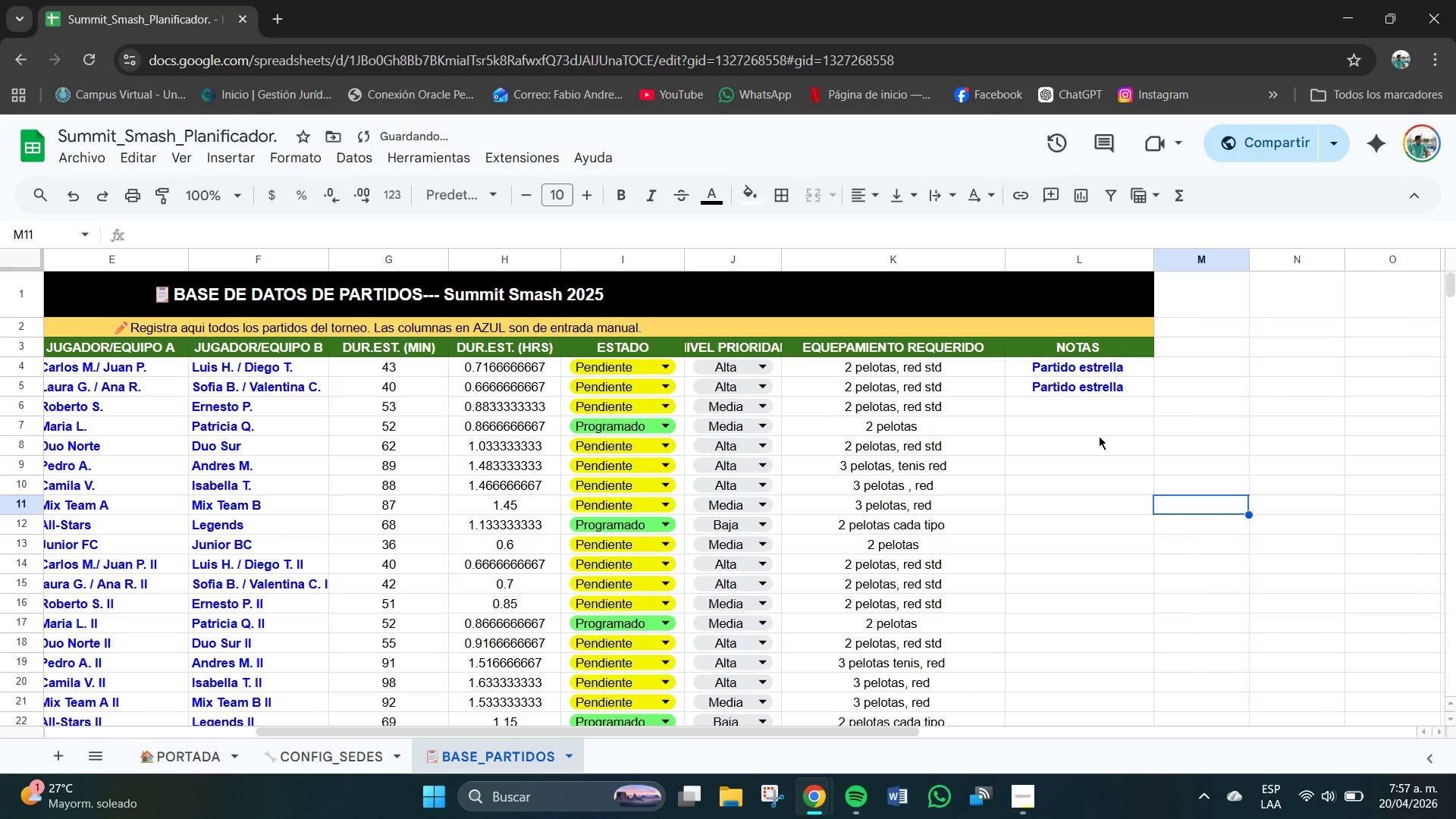 
left_click([1097, 440])
 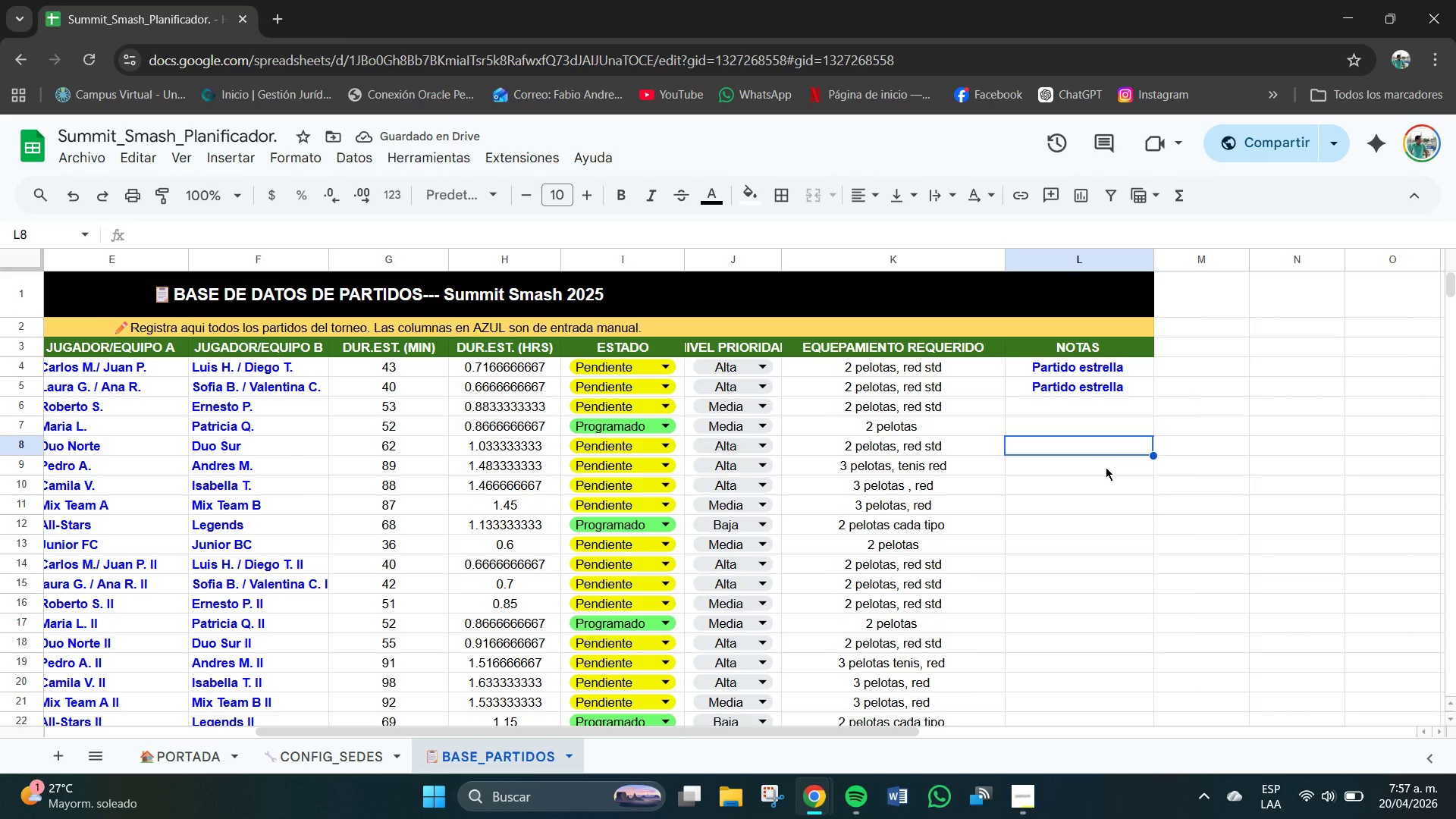 
double_click([1097, 446])
 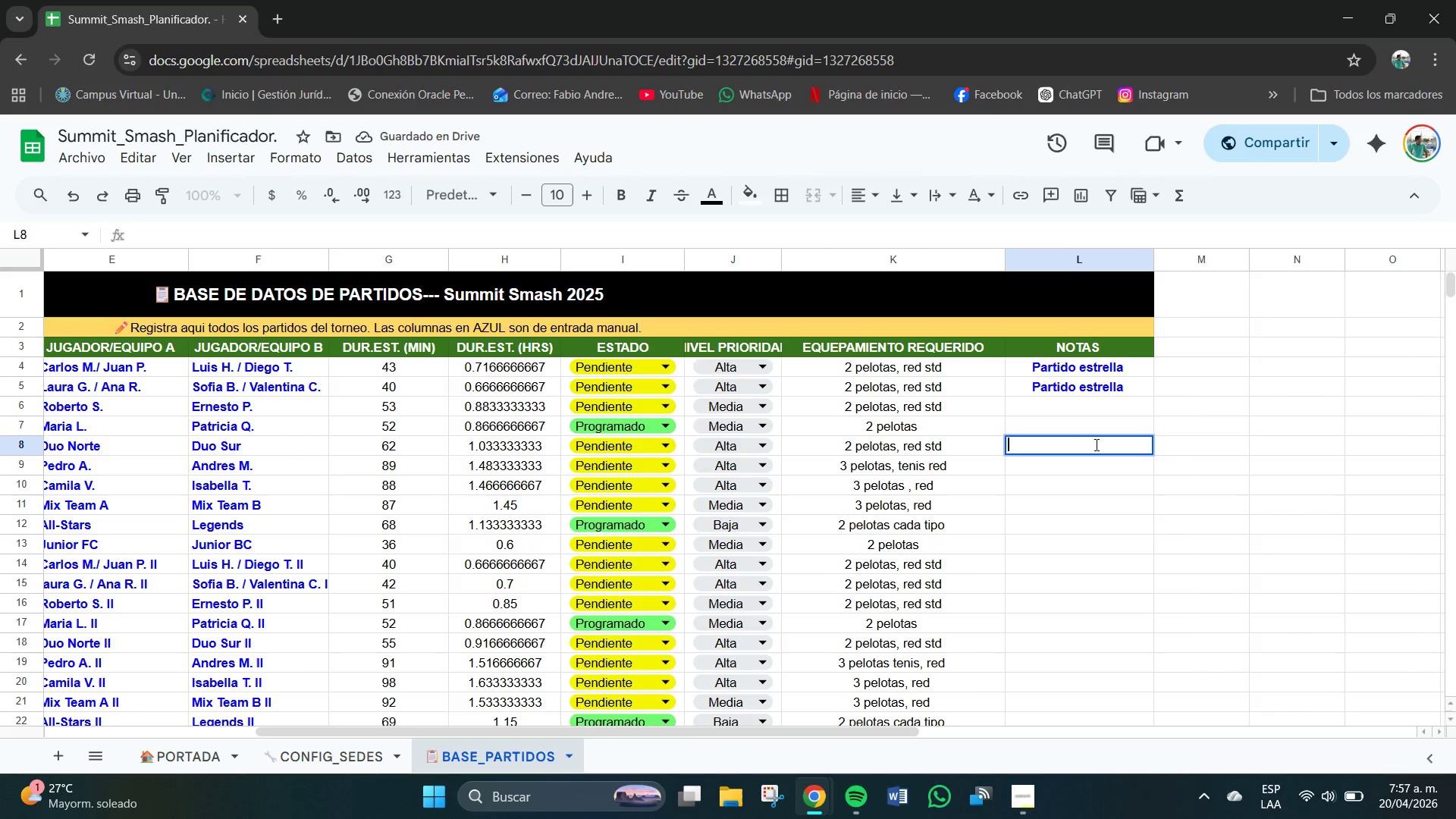 
type(Partido extrella )
 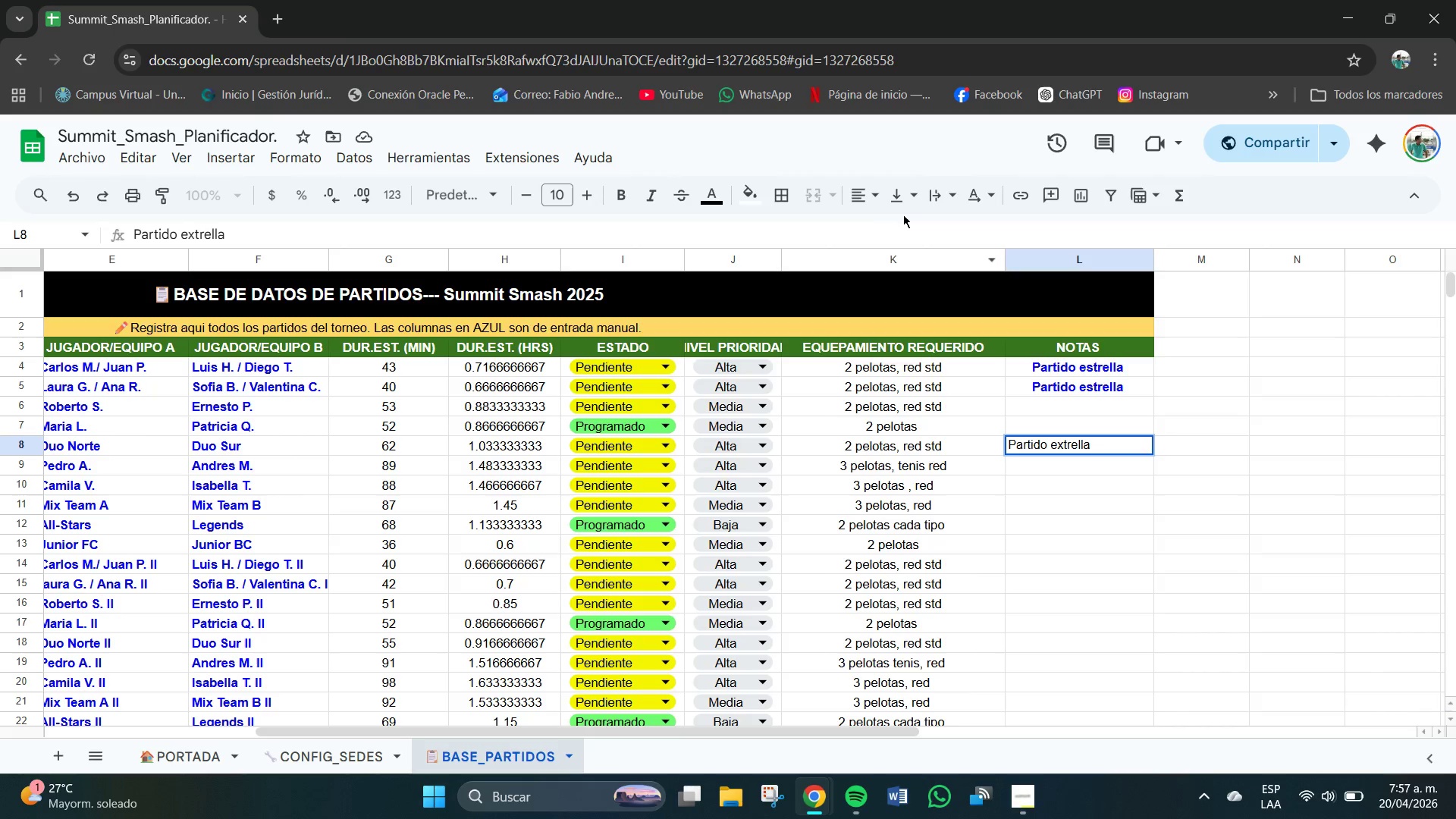 
left_click([874, 195])
 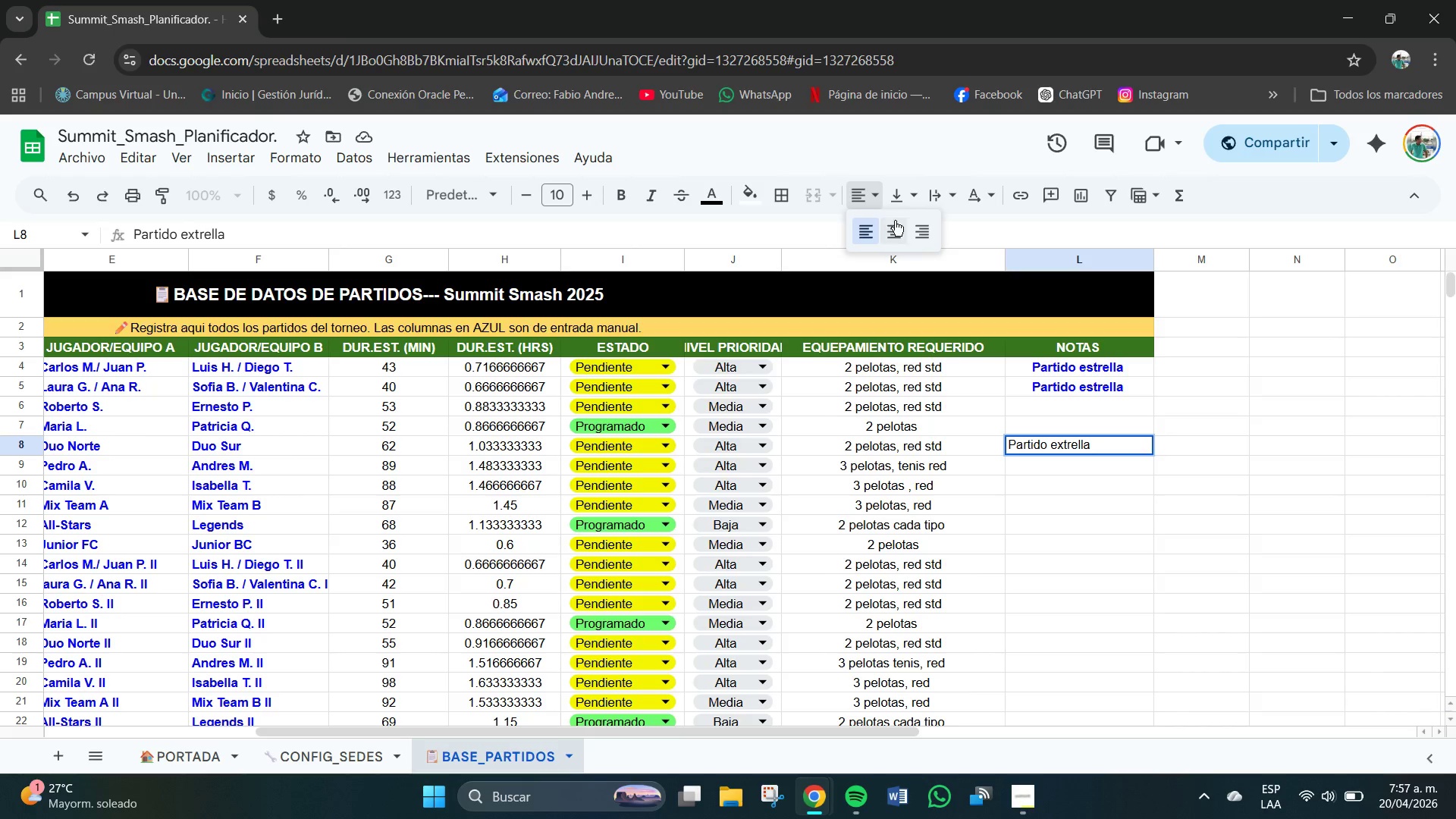 
left_click([896, 221])
 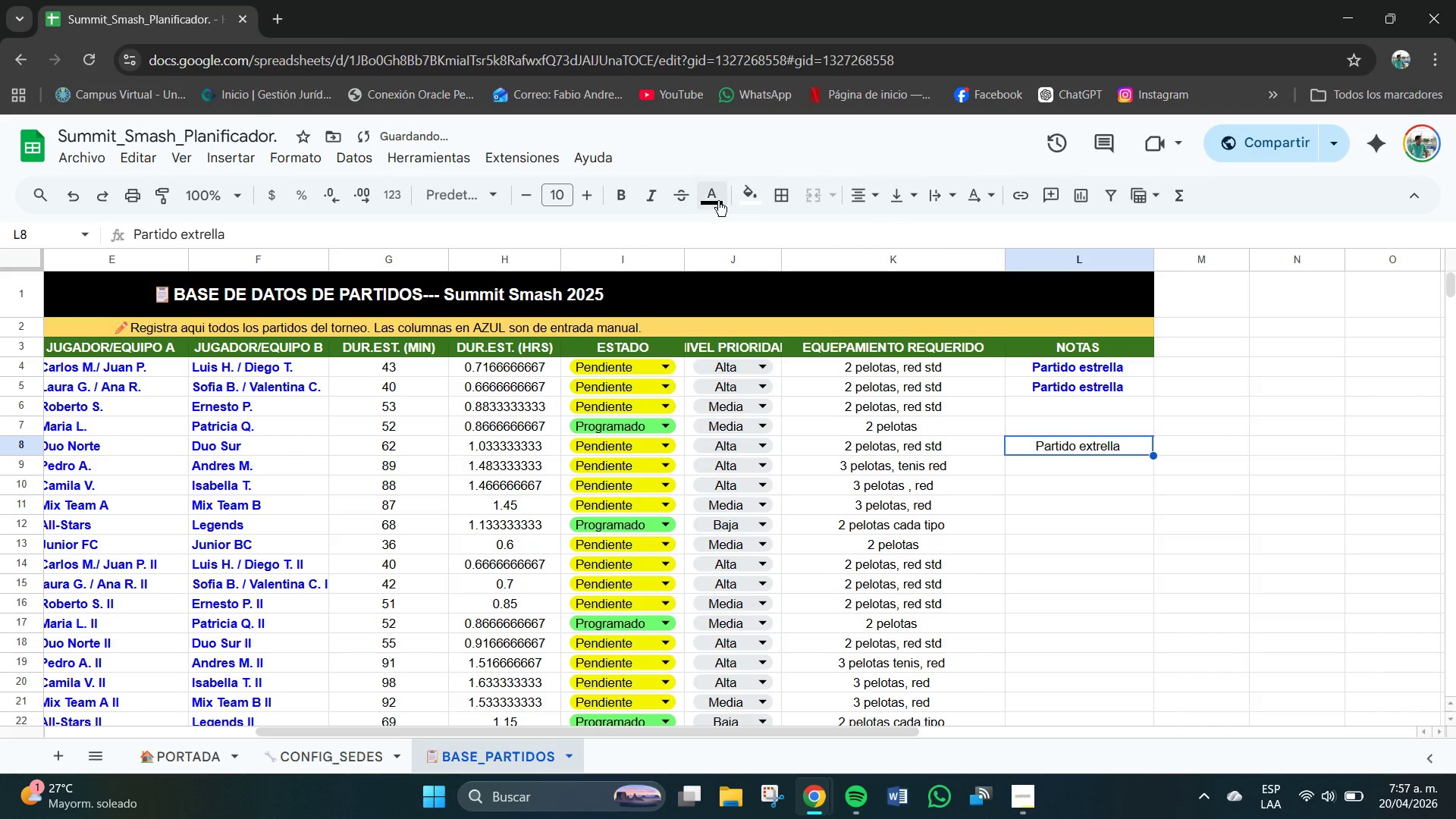 
left_click([717, 193])
 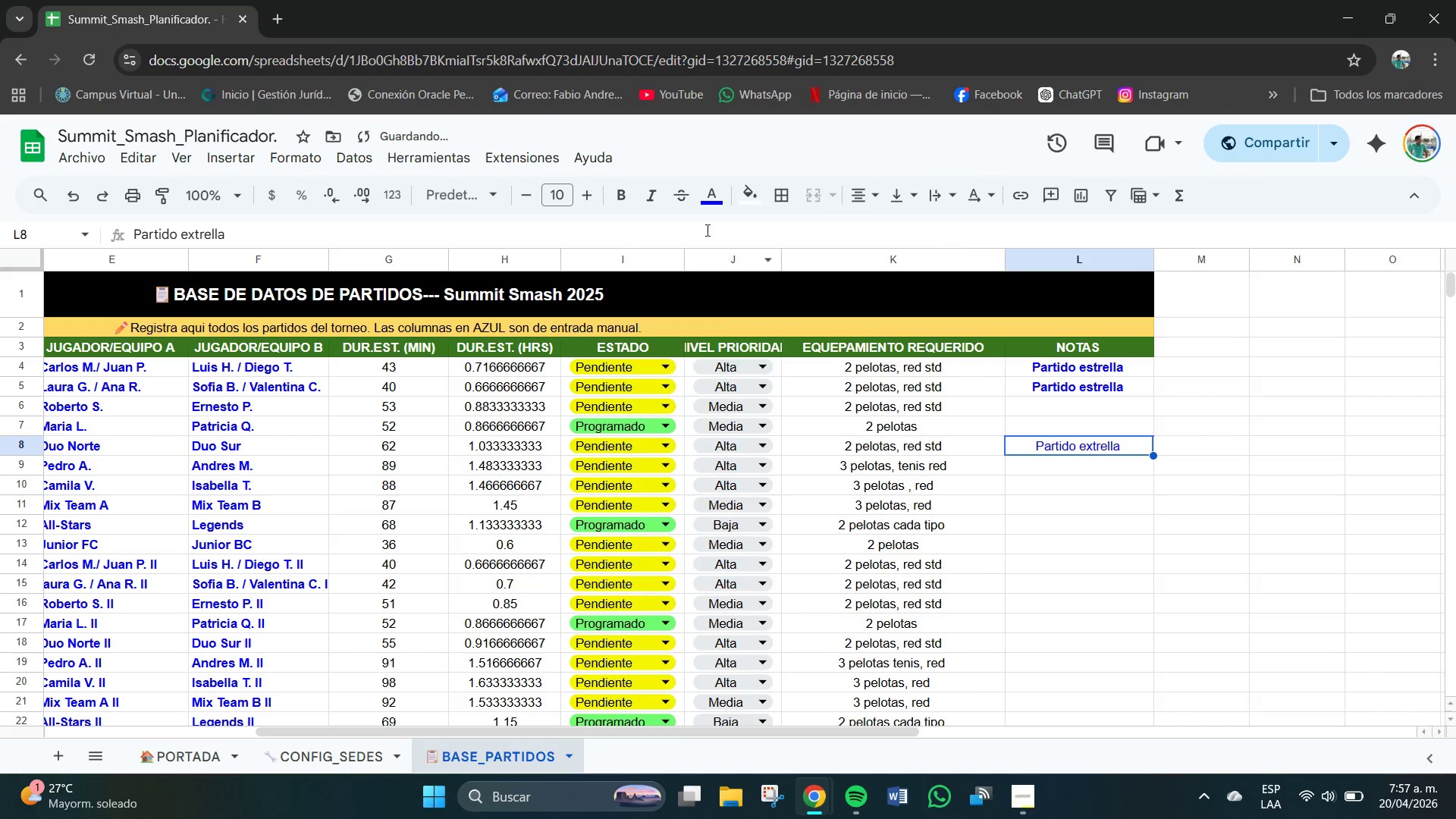 
left_click([626, 190])
 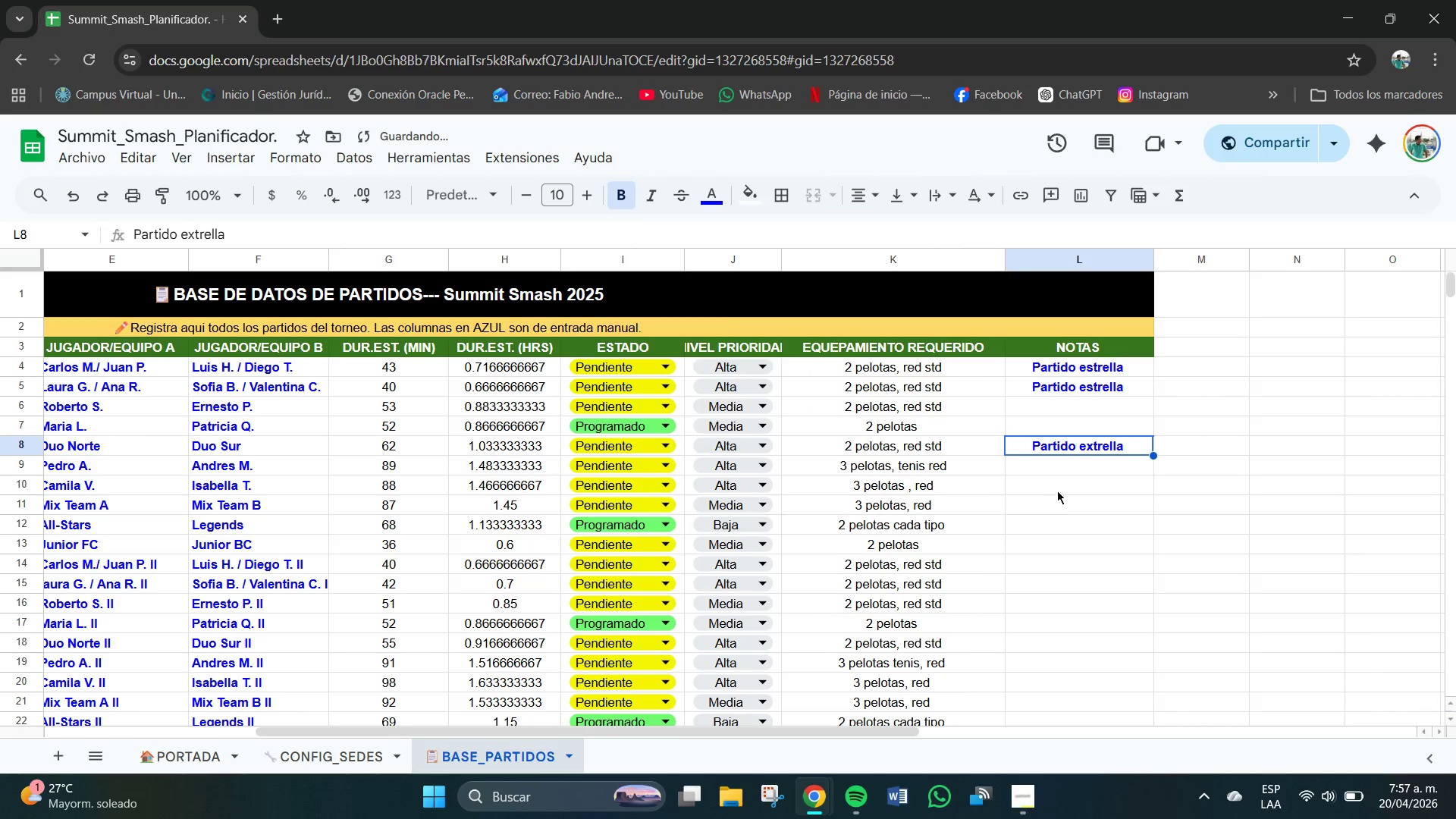 
left_click([1083, 509])
 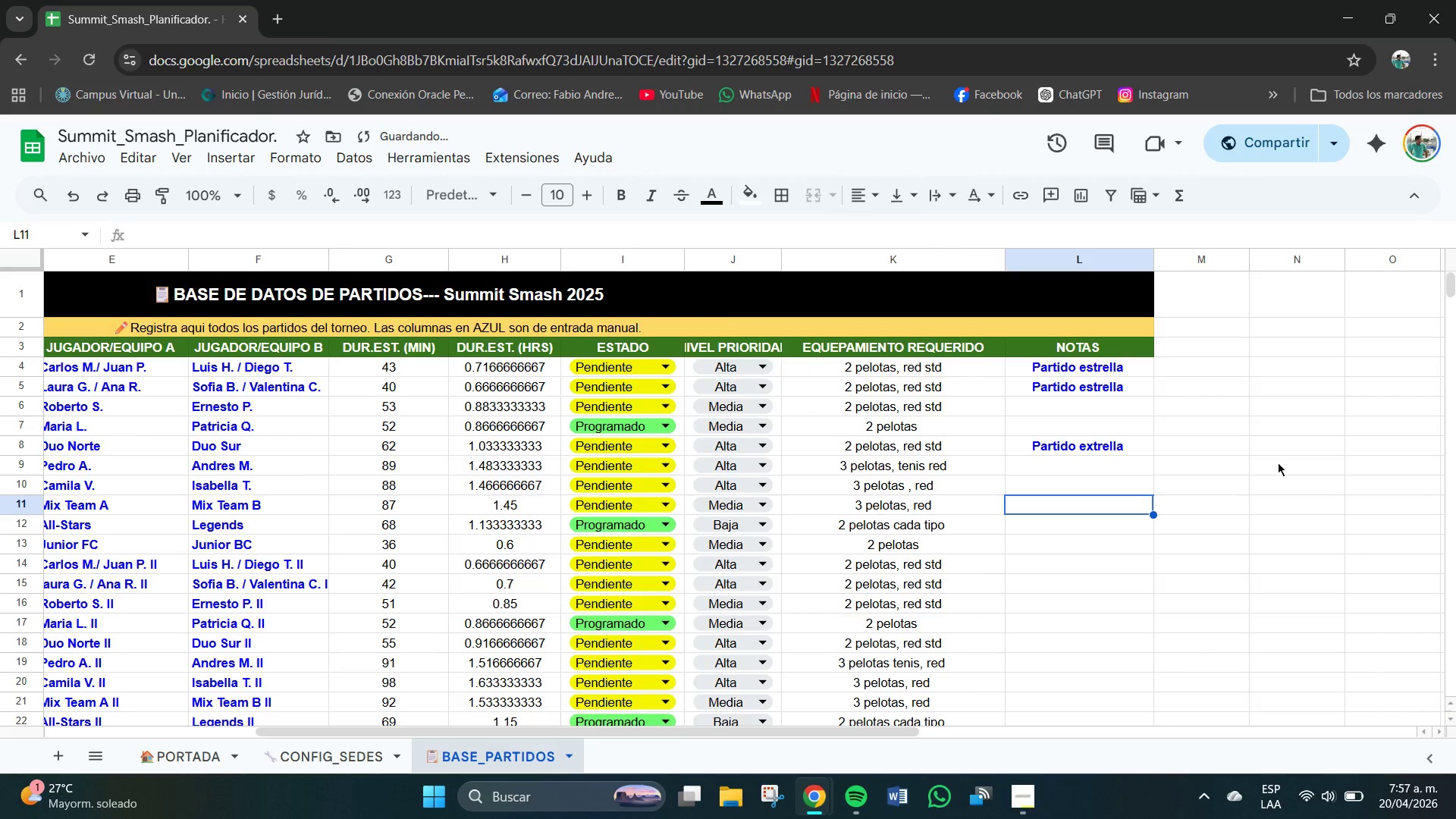 
scroll: coordinate [1287, 422], scroll_direction: none, amount: 0.0
 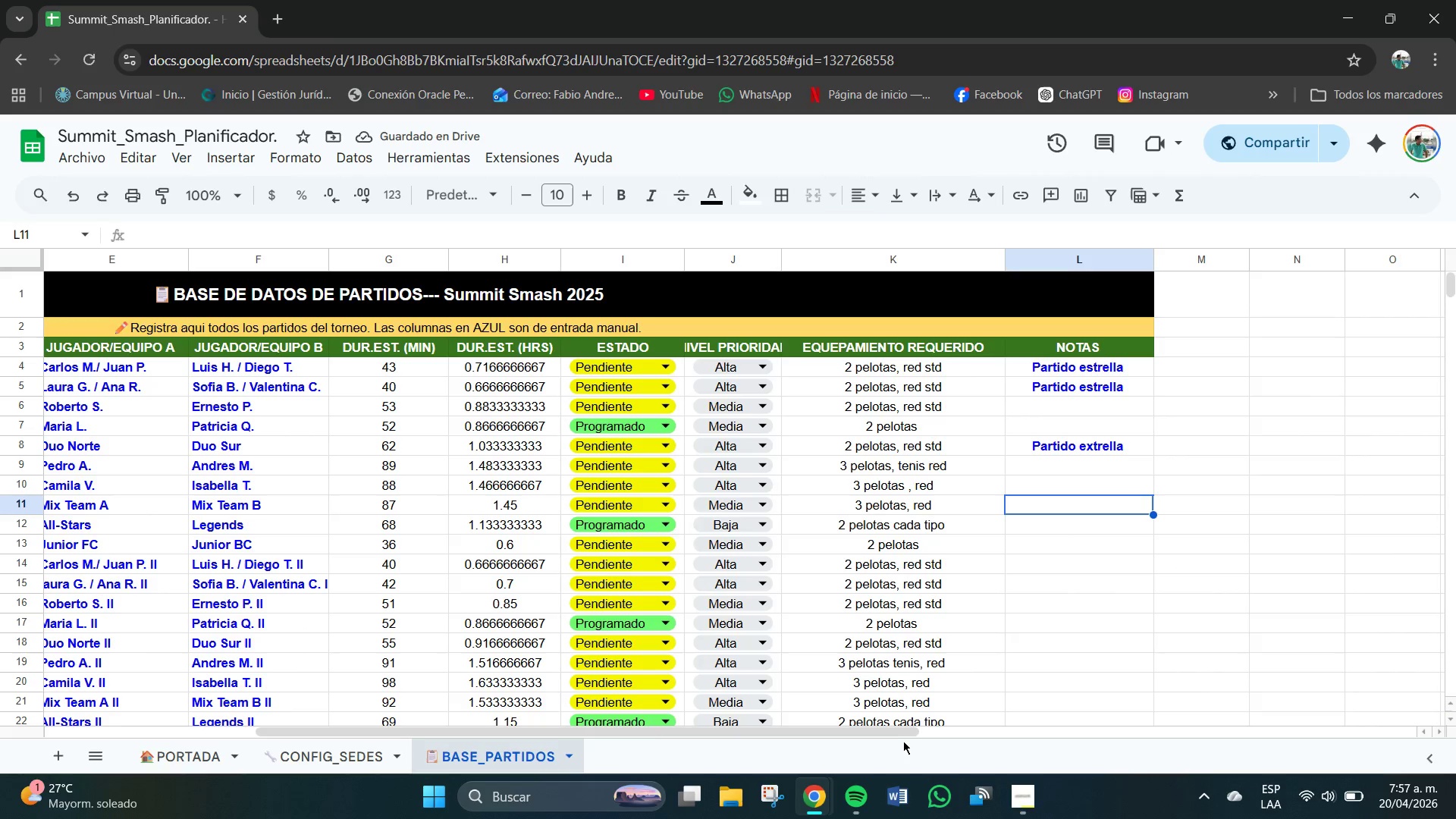 
left_click_drag(start_coordinate=[892, 725], to_coordinate=[886, 727])
 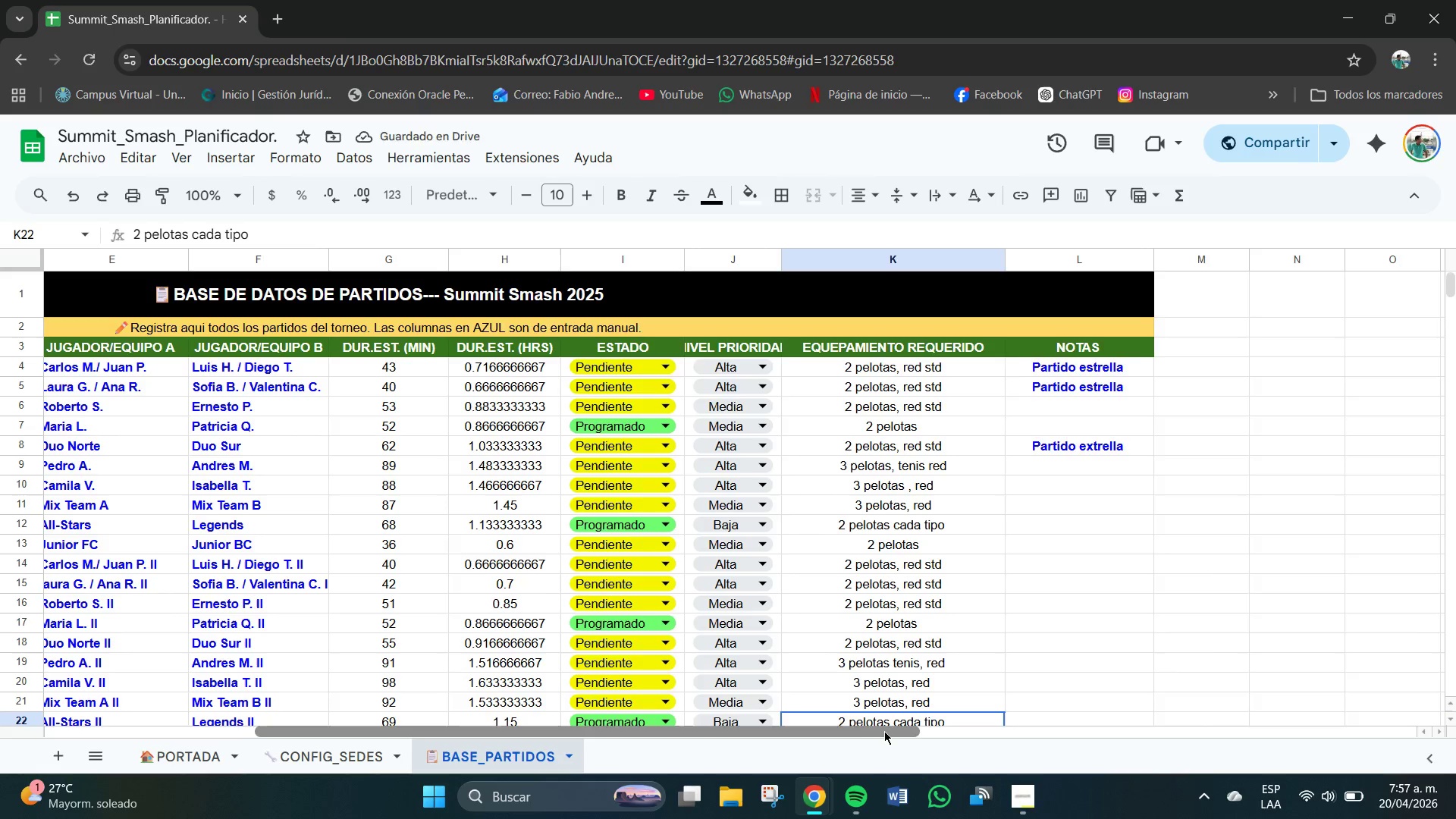 
left_click_drag(start_coordinate=[884, 730], to_coordinate=[540, 722])
 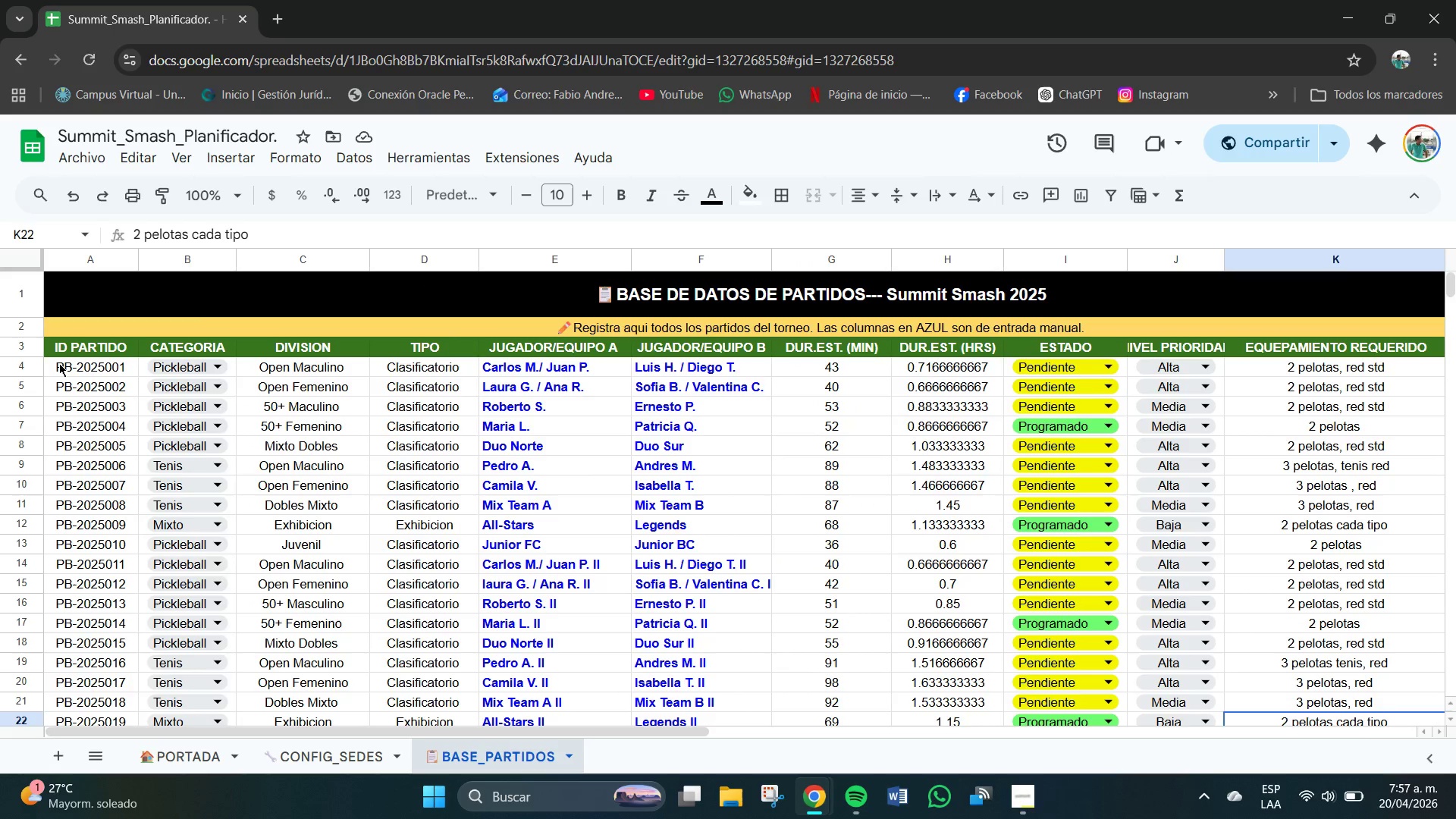 
left_click_drag(start_coordinate=[58, 363], to_coordinate=[1299, 561])
 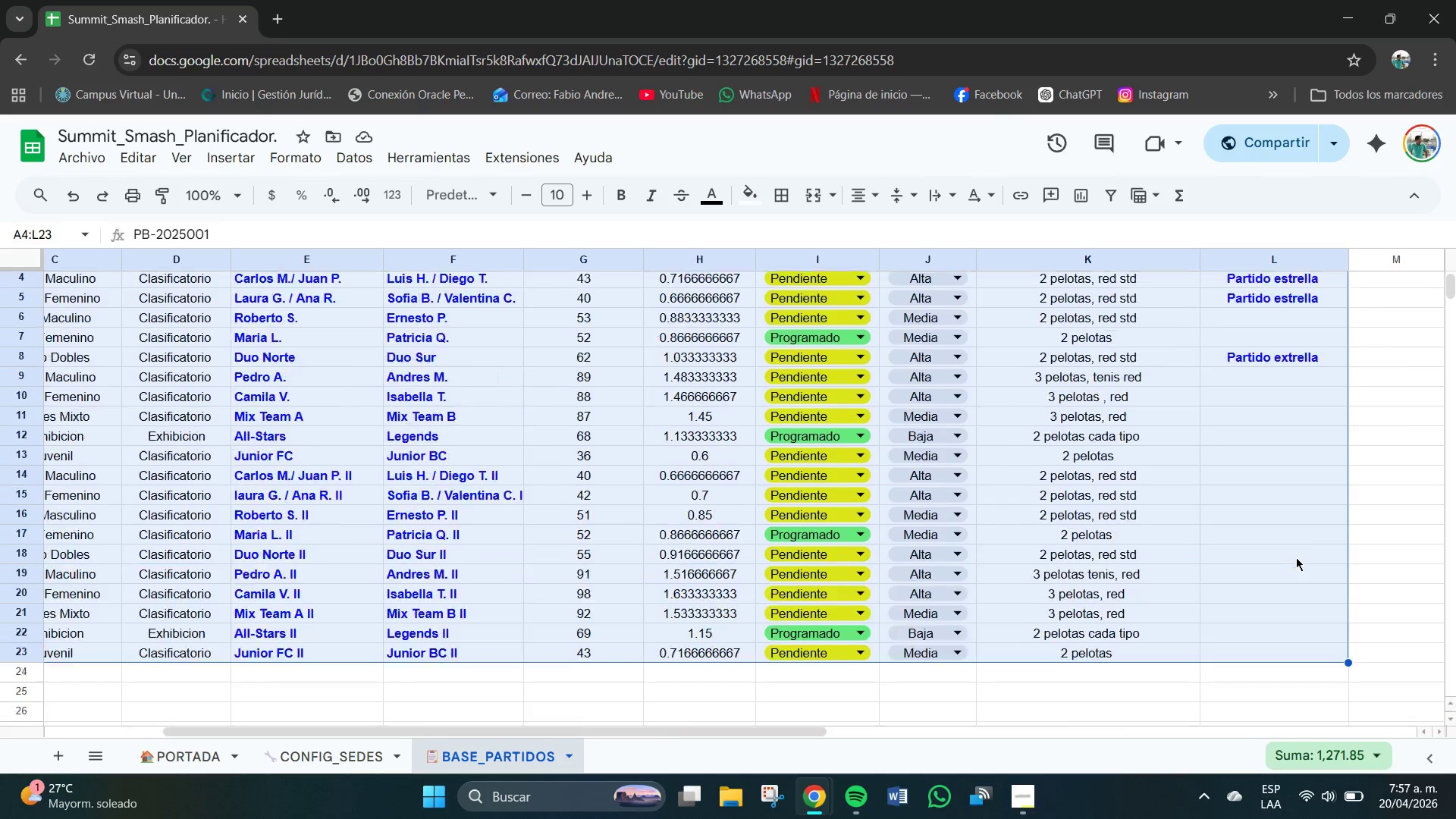 
scroll: coordinate [1296, 557], scroll_direction: up, amount: 4.0
 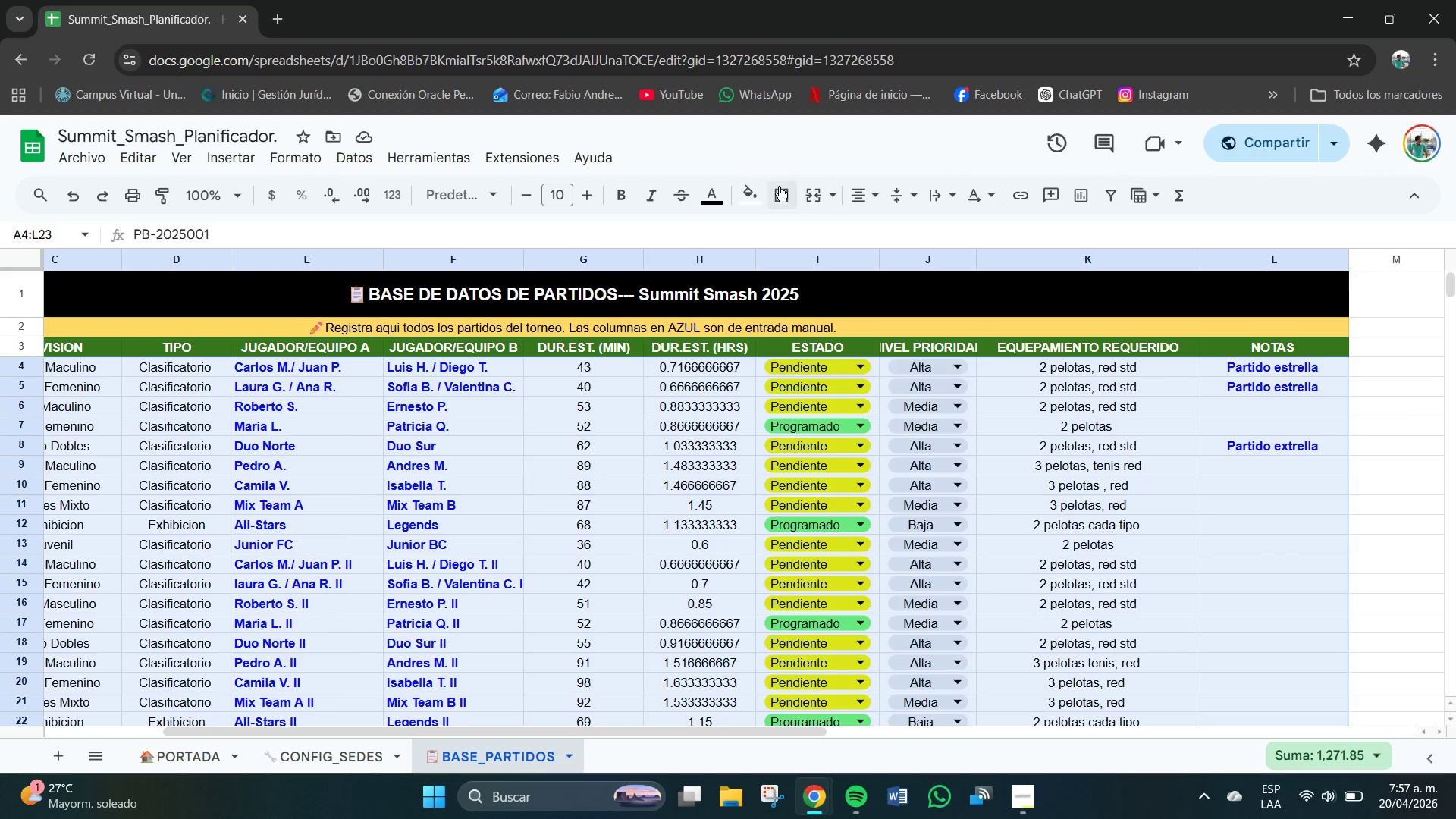 
left_click([784, 190])
 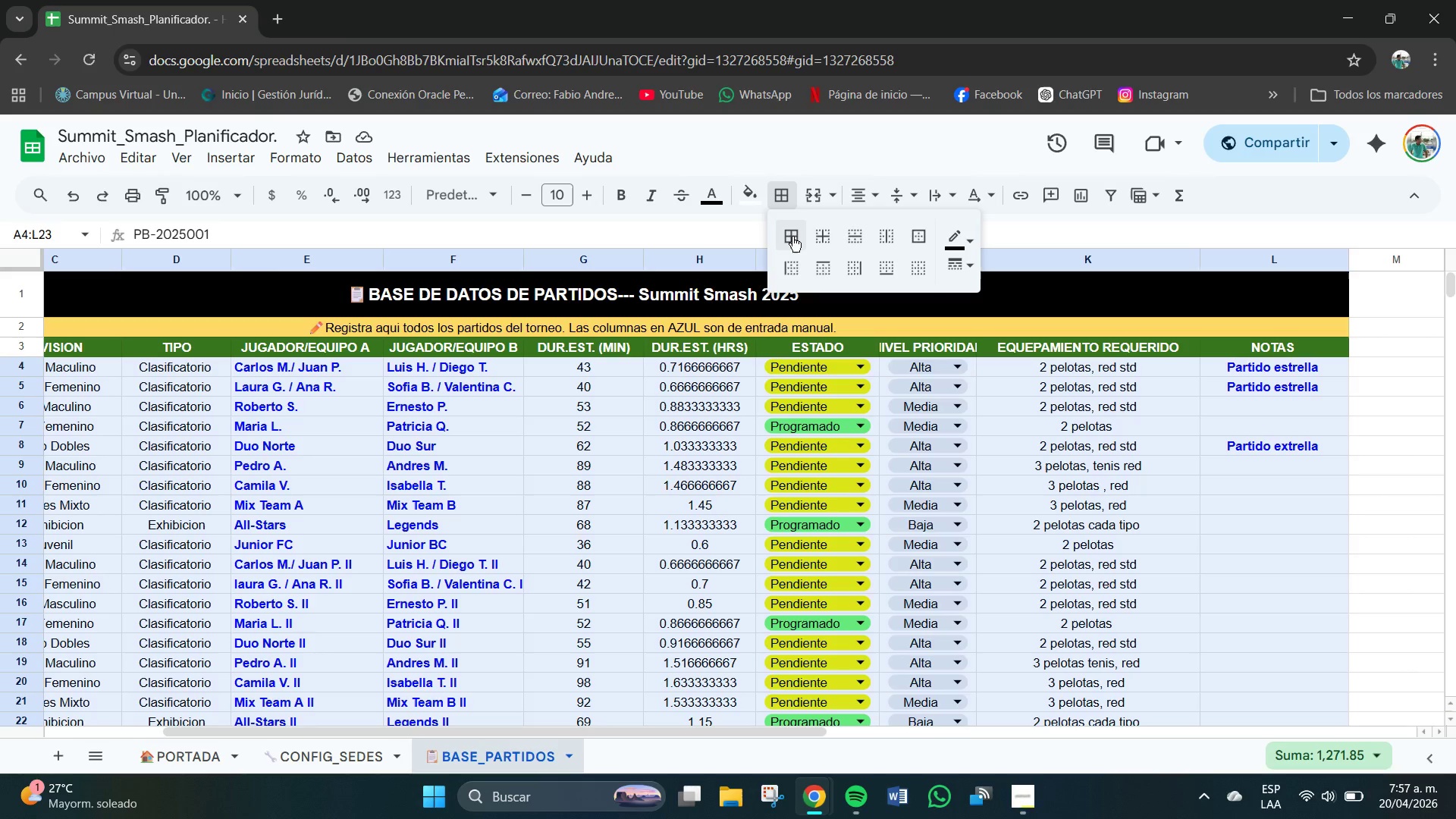 
left_click([792, 237])
 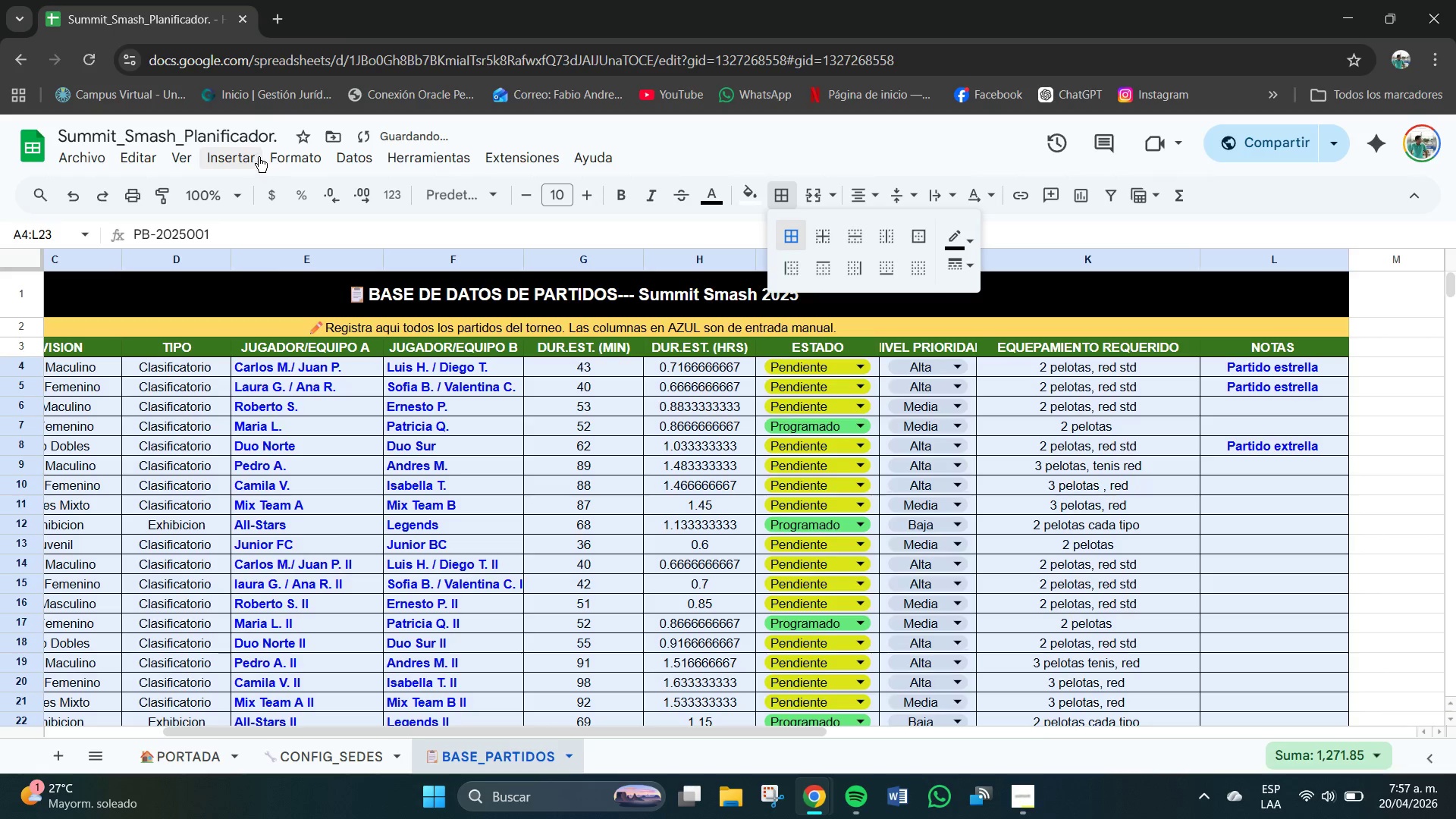 
left_click([287, 156])
 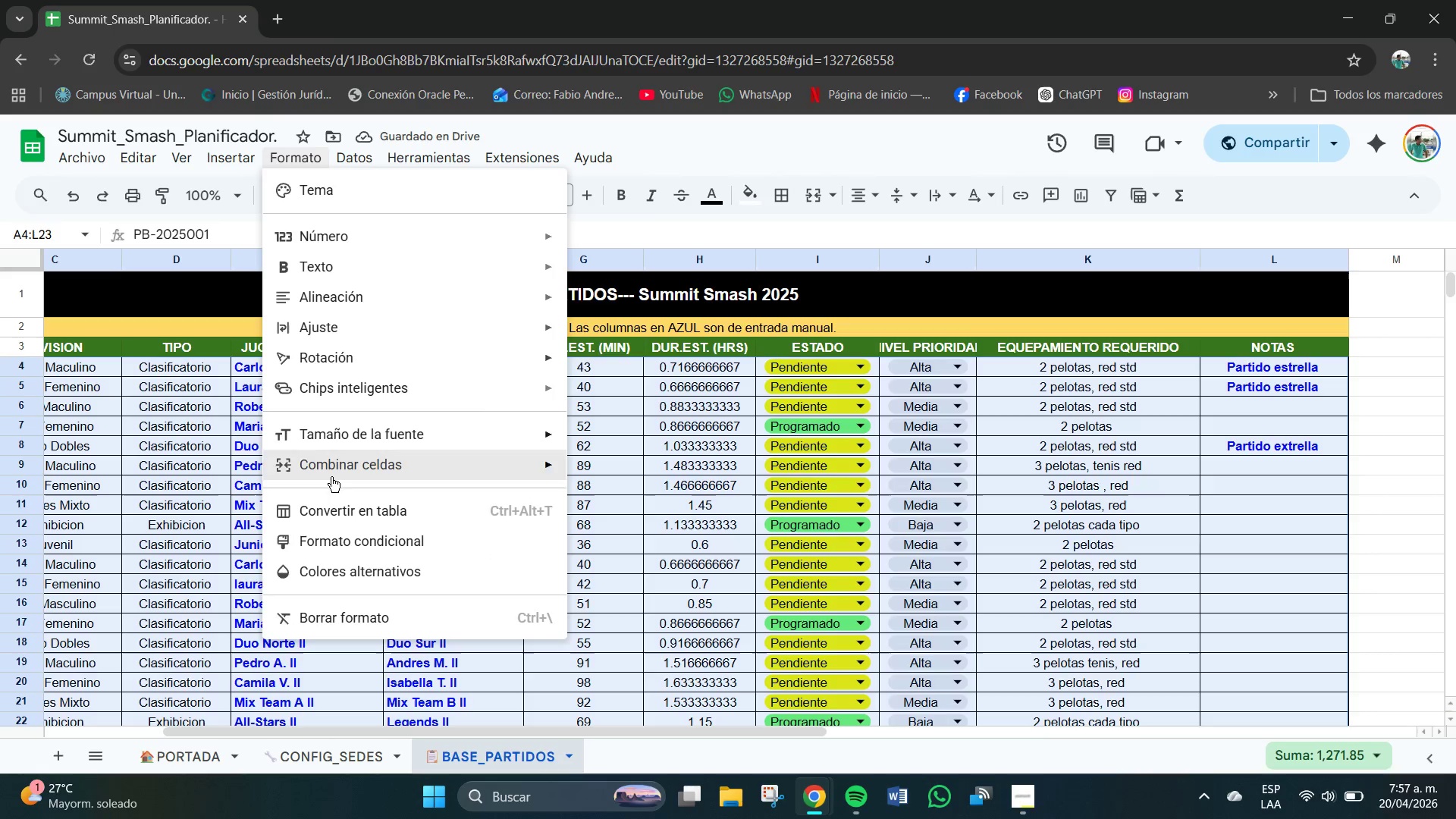 
left_click([362, 579])
 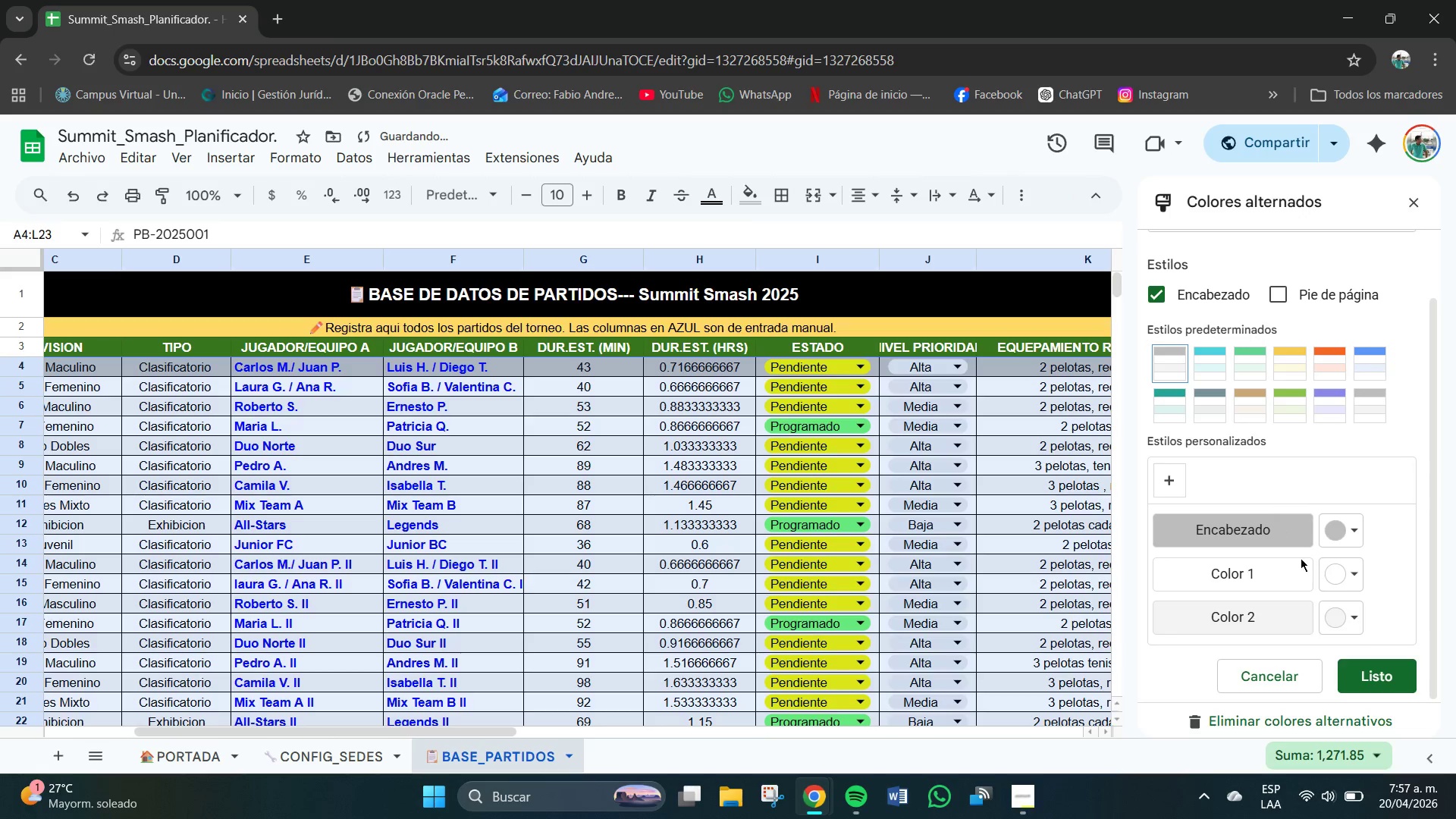 
left_click([1380, 680])
 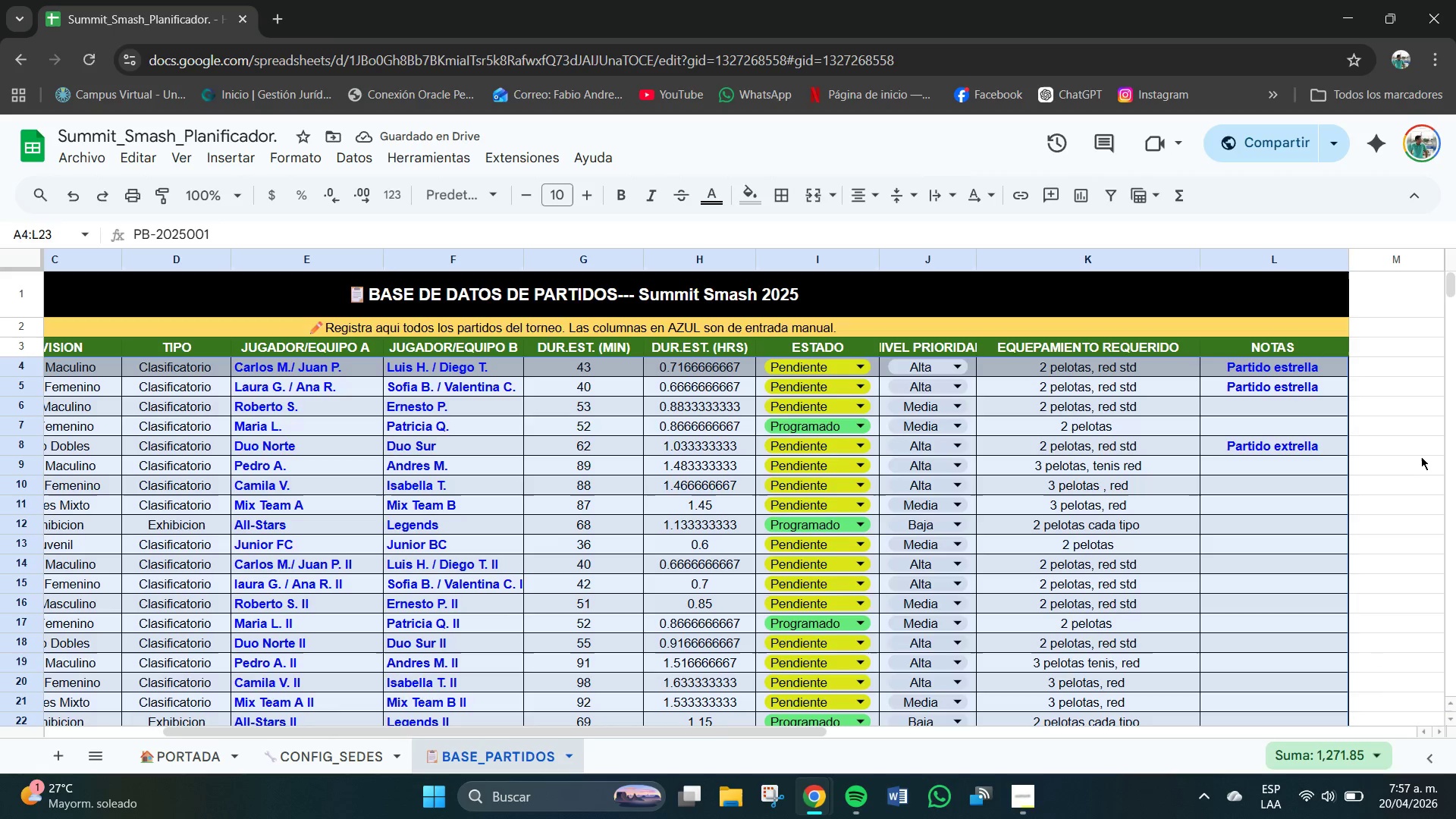 
left_click([1421, 453])
 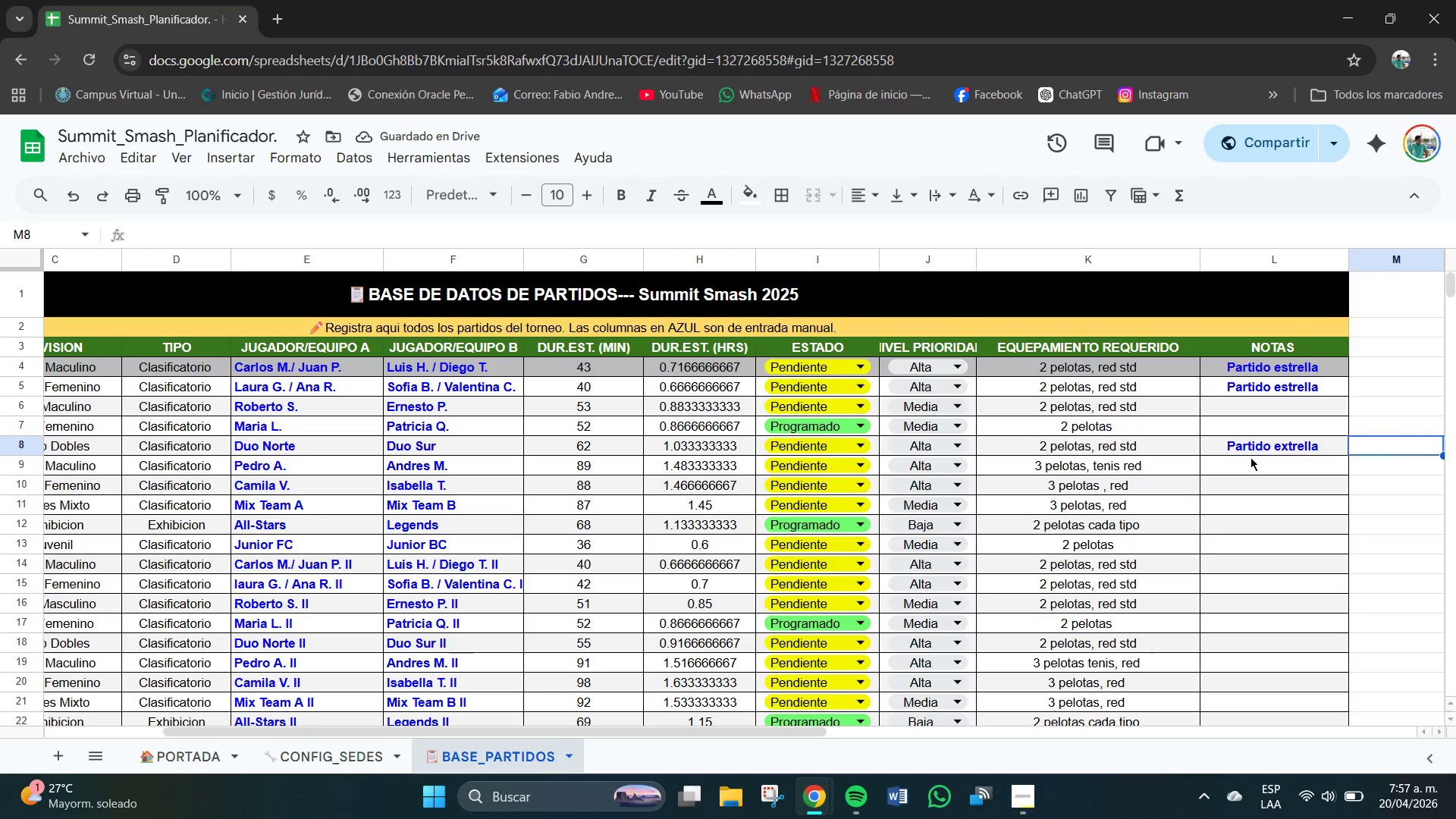 
scroll: coordinate [1242, 460], scroll_direction: up, amount: 1.0
 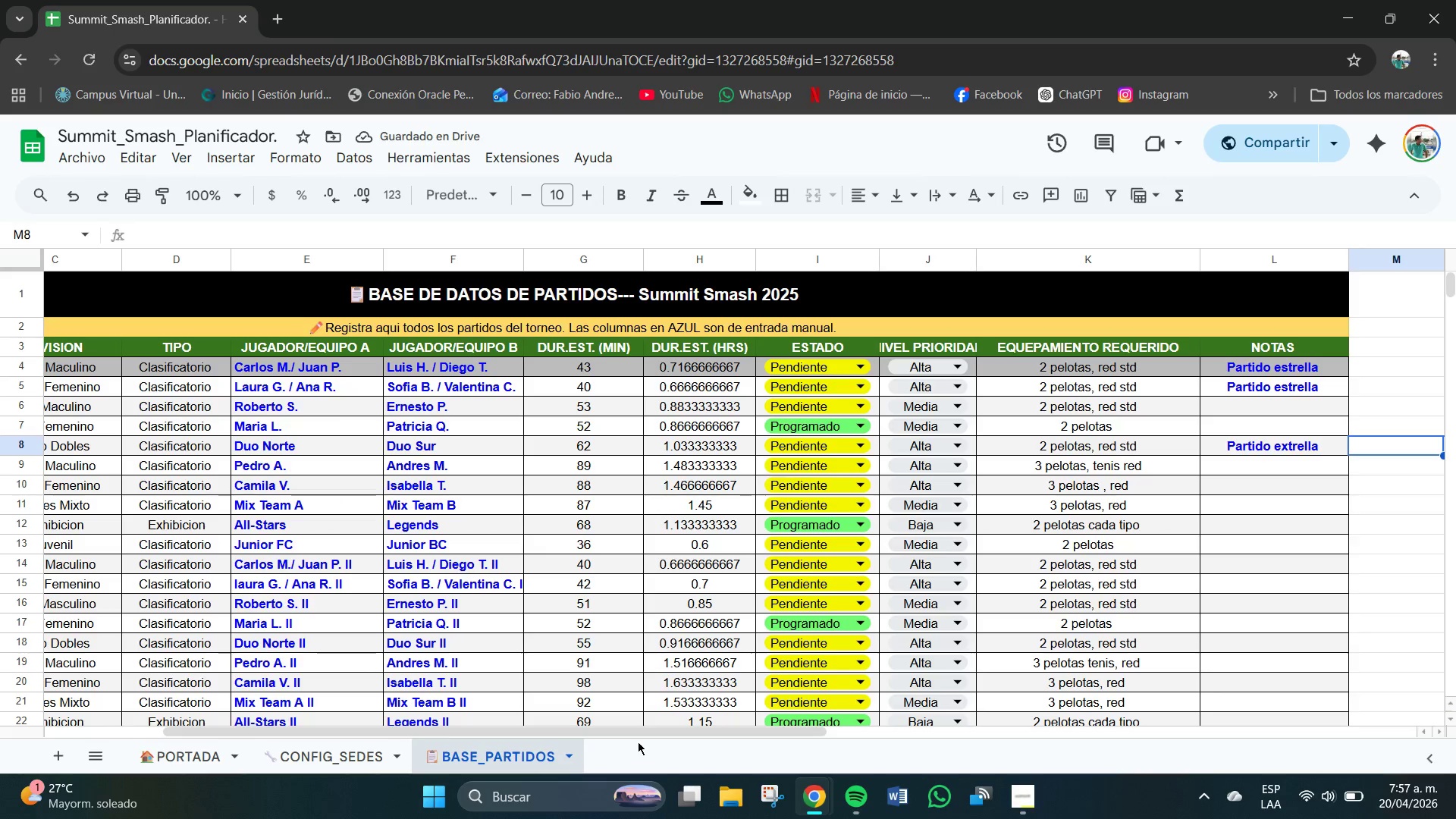 
left_click_drag(start_coordinate=[643, 733], to_coordinate=[281, 689])
 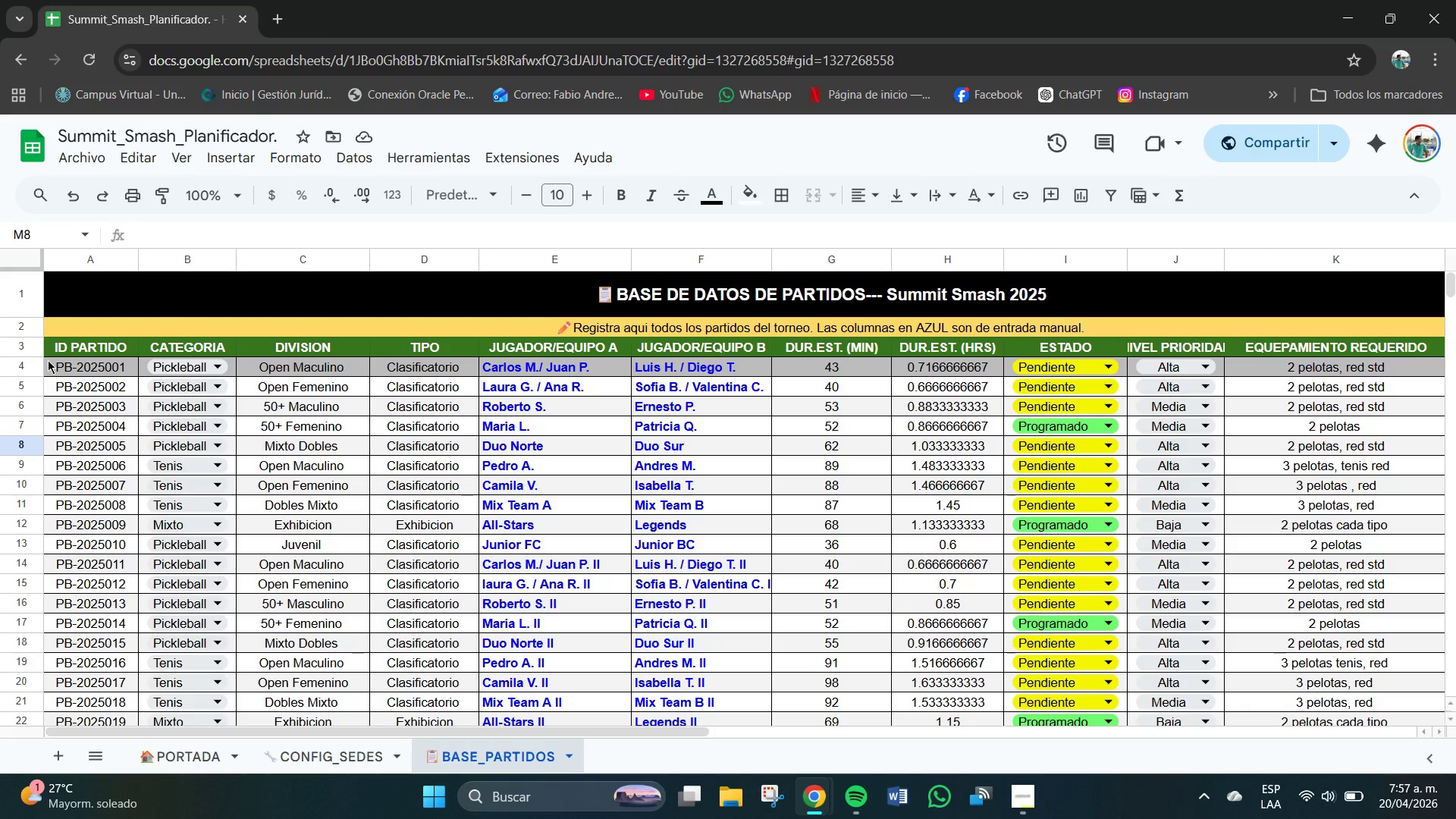 
left_click_drag(start_coordinate=[48, 360], to_coordinate=[1333, 376])
 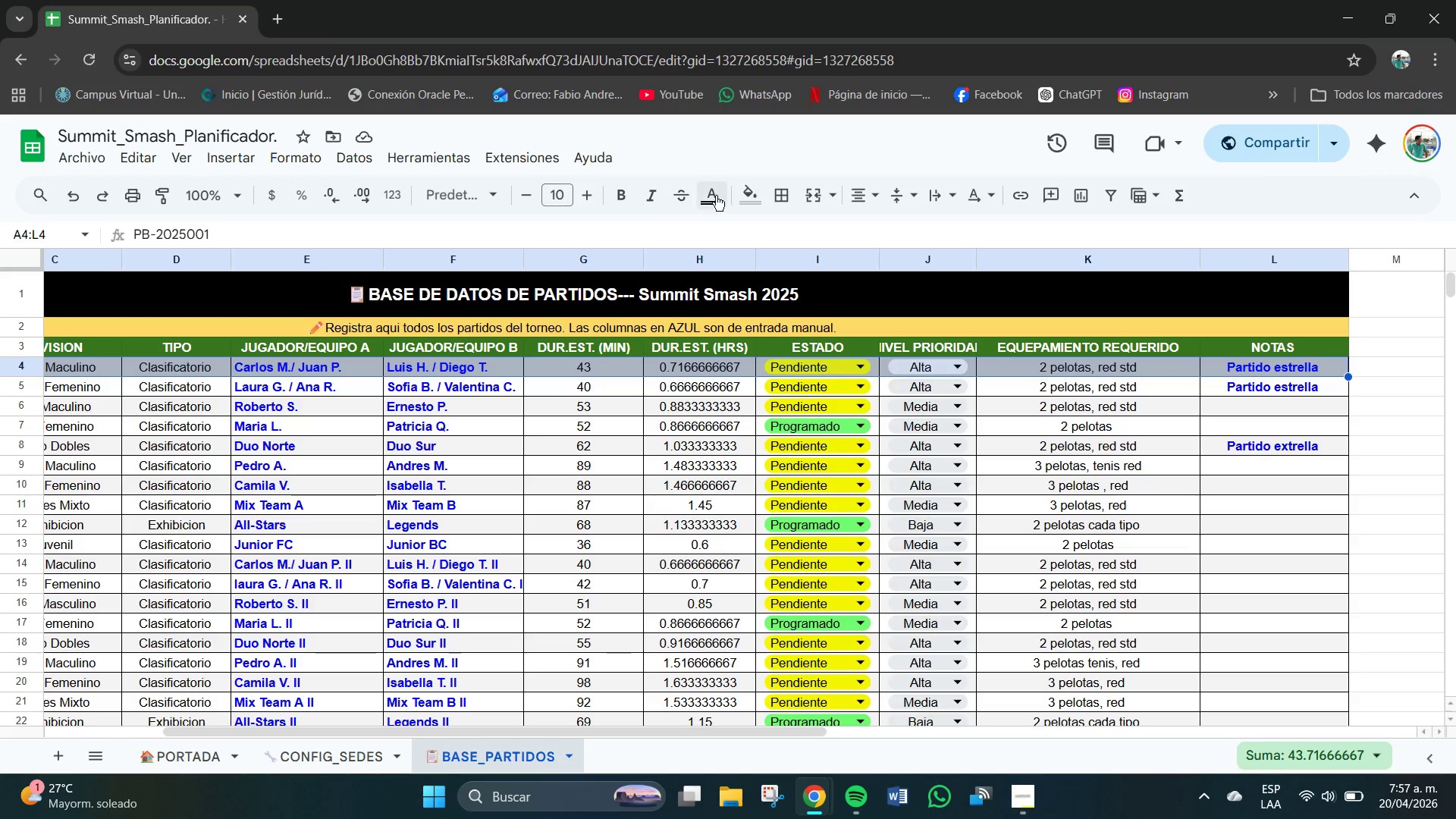 
left_click([746, 193])
 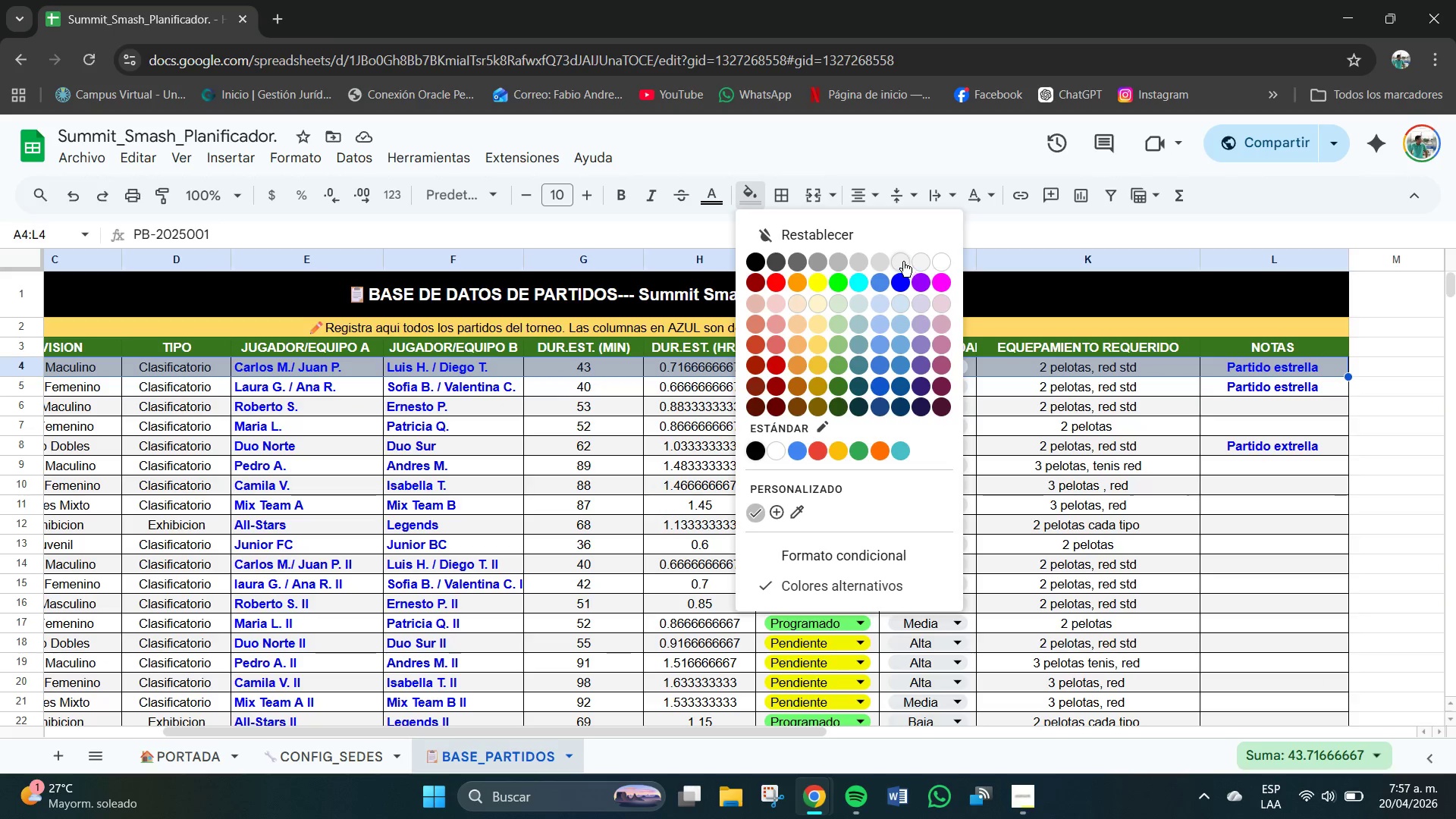 
left_click([896, 260])
 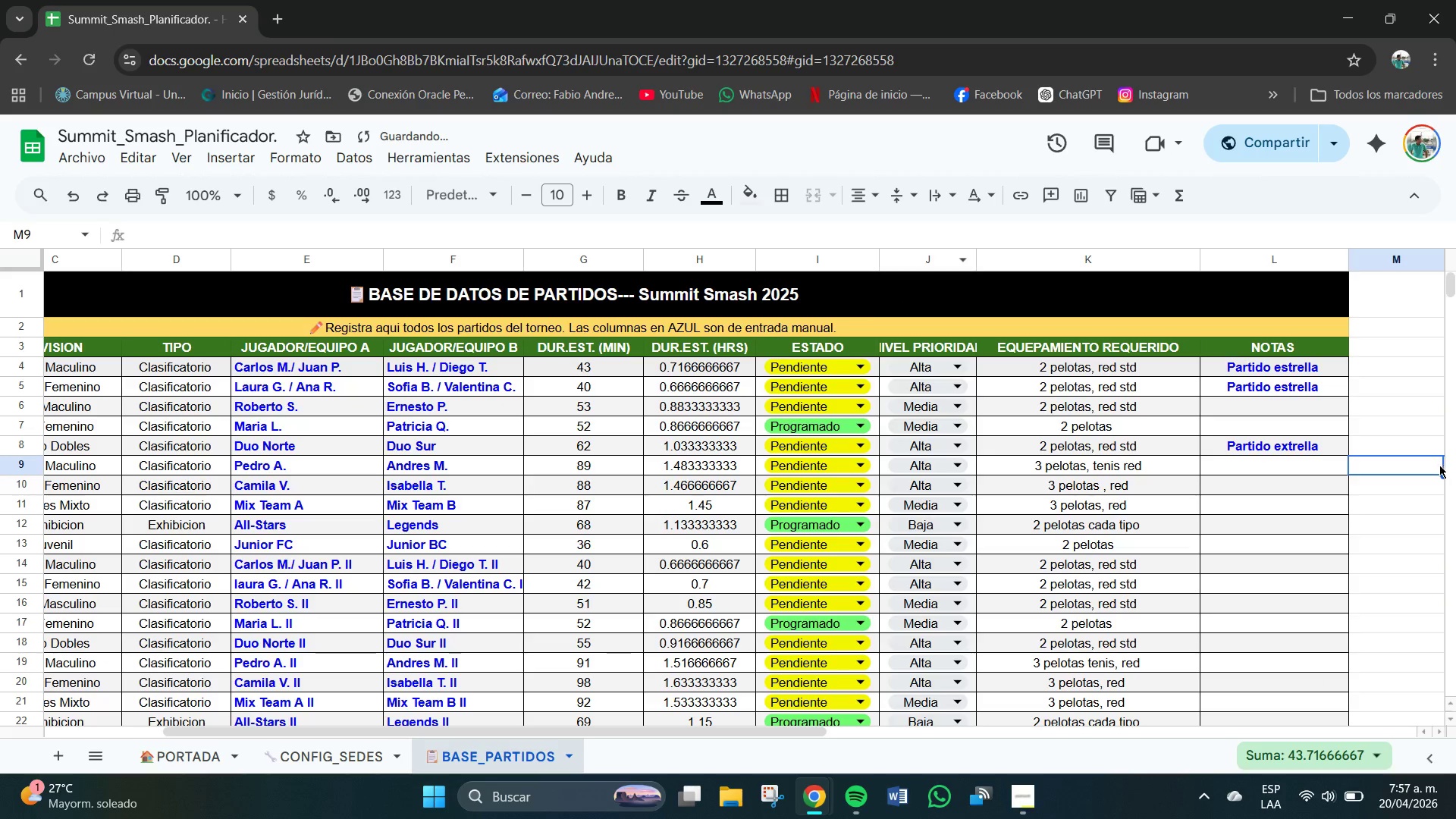 
scroll: coordinate [1239, 498], scroll_direction: down, amount: 1.0
 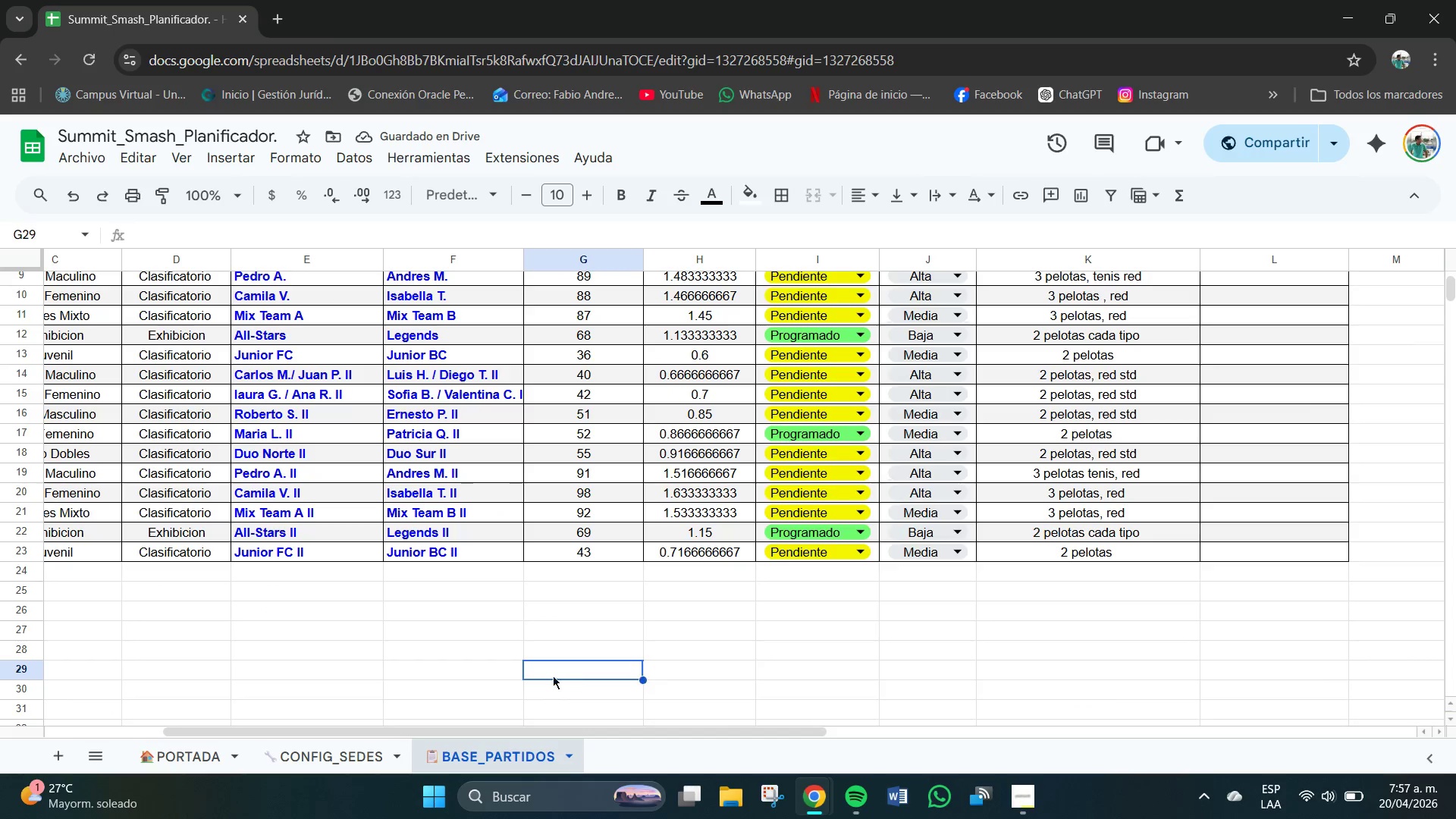 
scroll: coordinate [488, 663], scroll_direction: up, amount: 2.0
 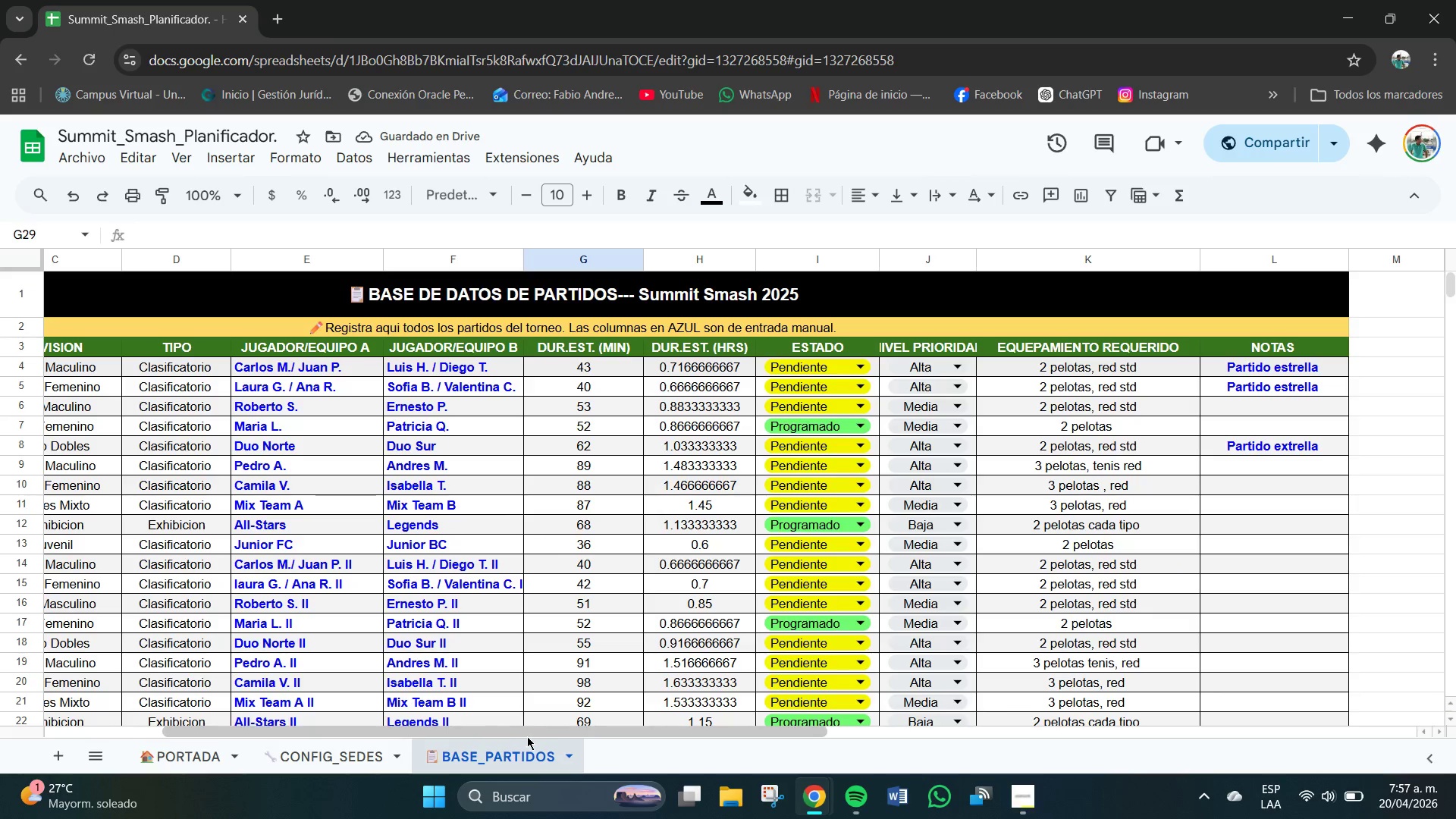 
left_click_drag(start_coordinate=[526, 736], to_coordinate=[202, 714])
 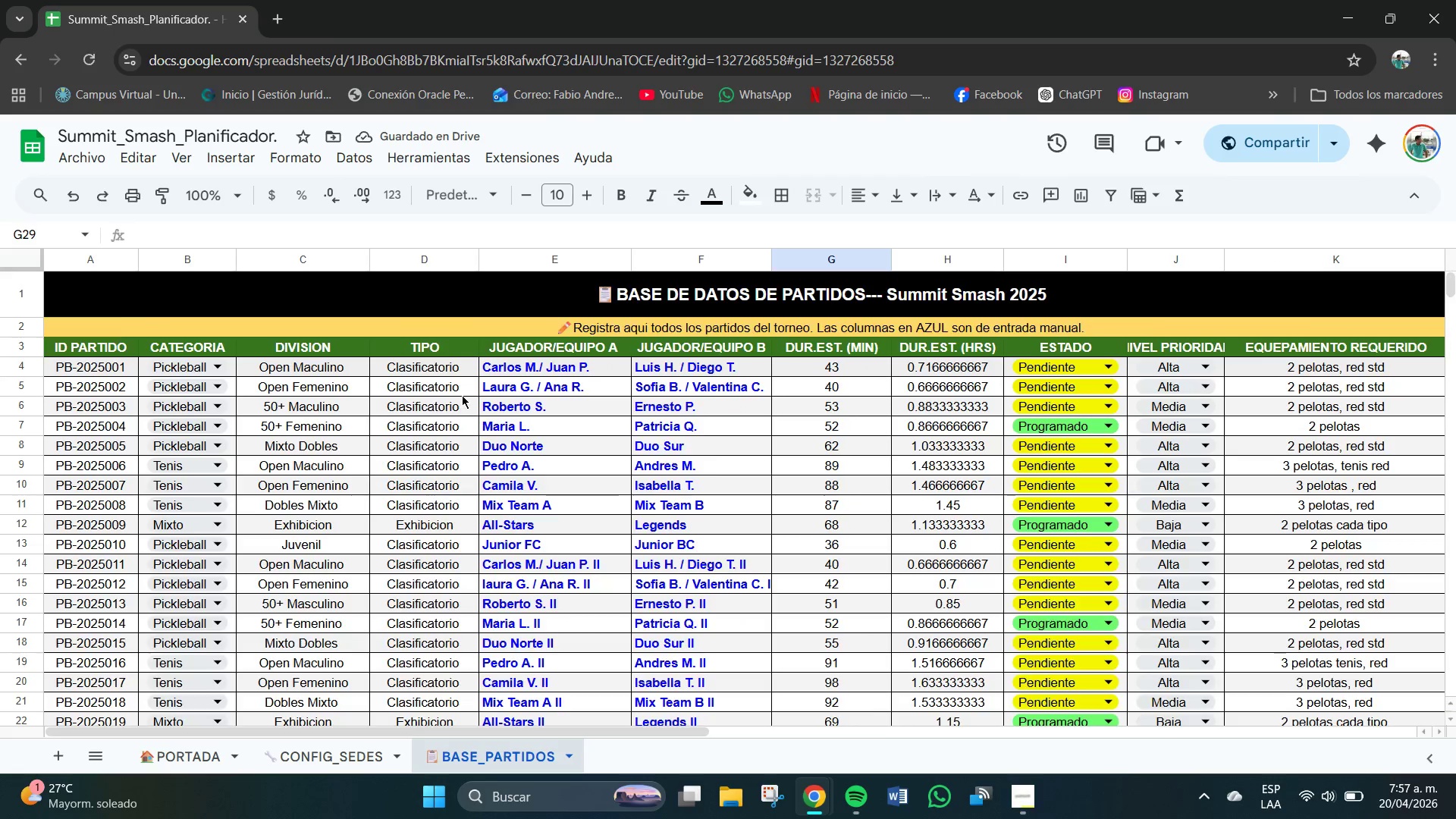 
scroll: coordinate [463, 395], scroll_direction: down, amount: 2.0
 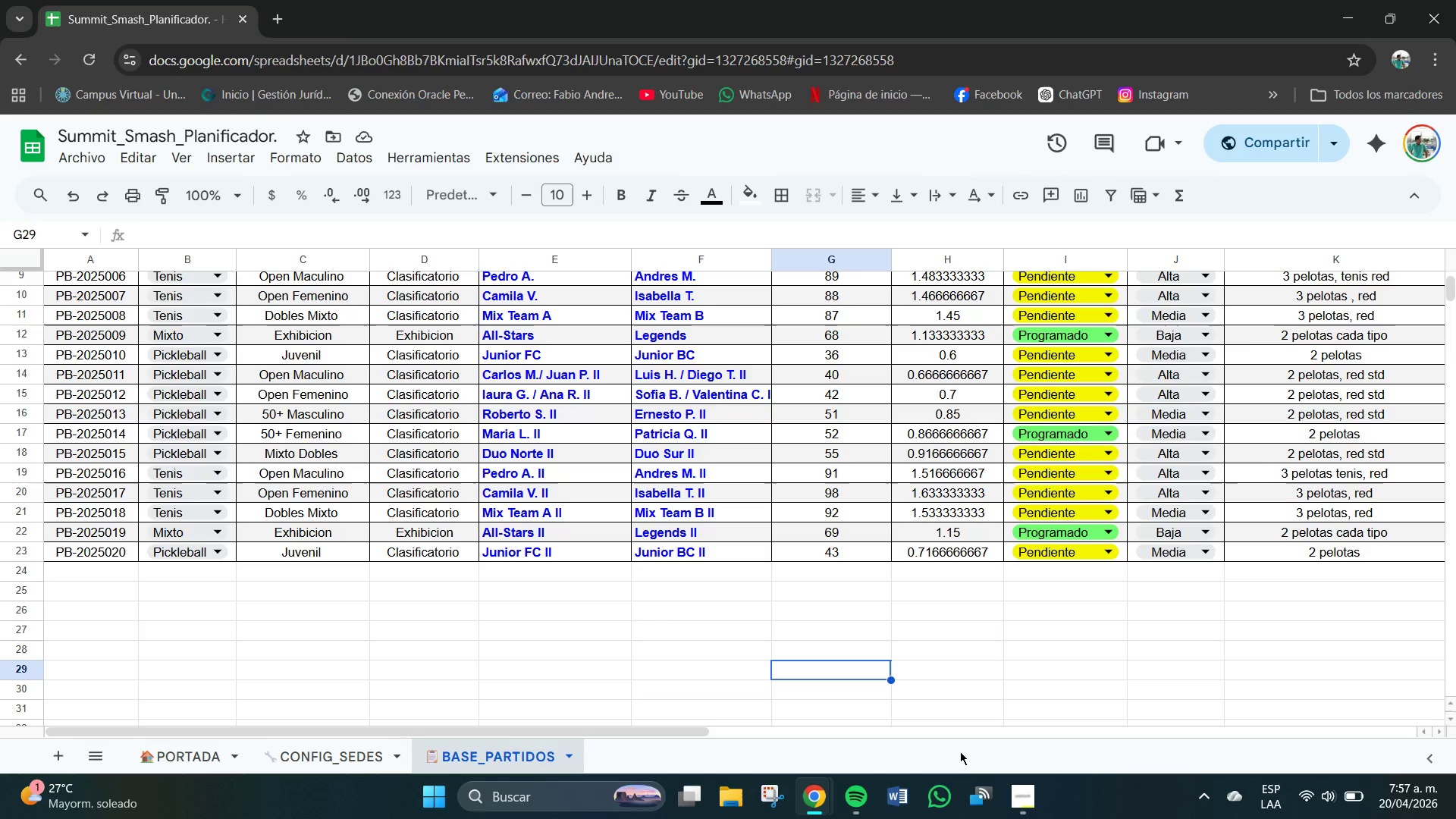 
left_click([1031, 799])